 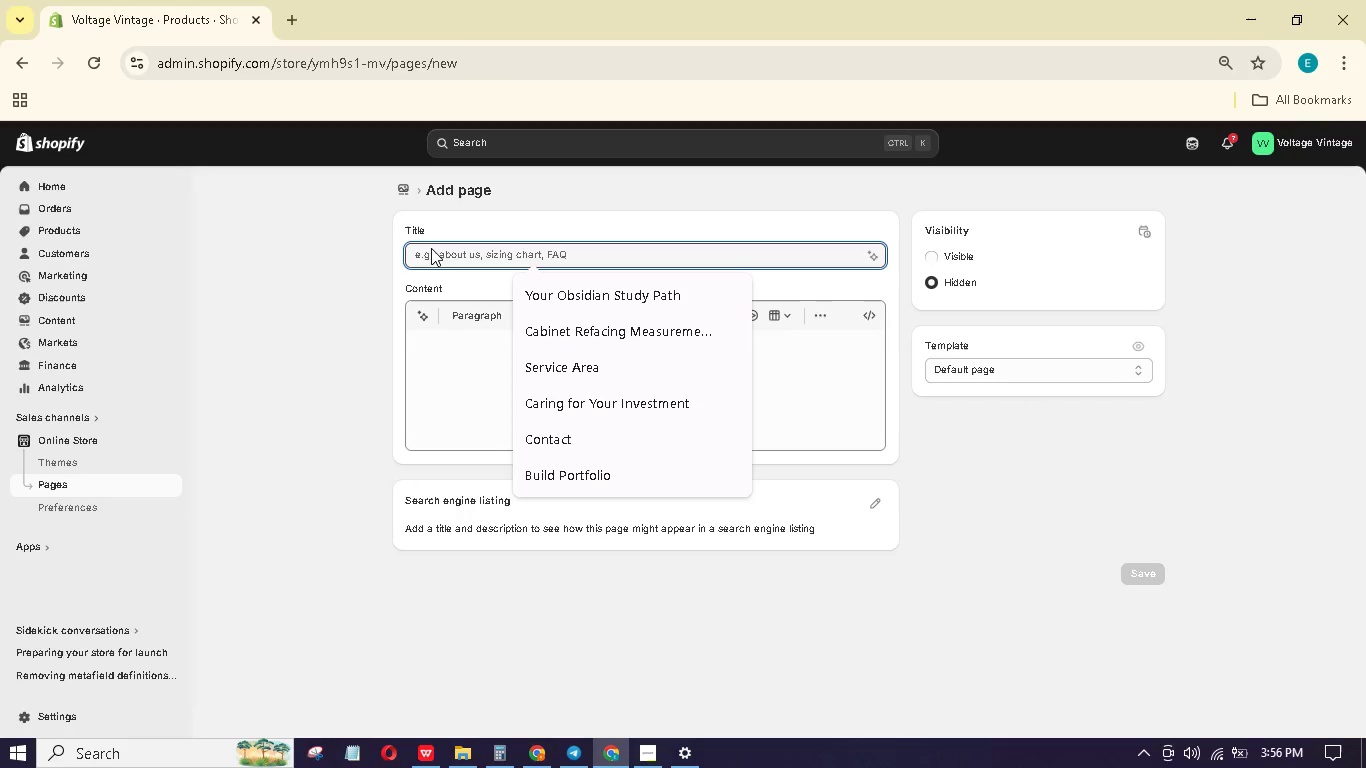 
type(Contact Us)
 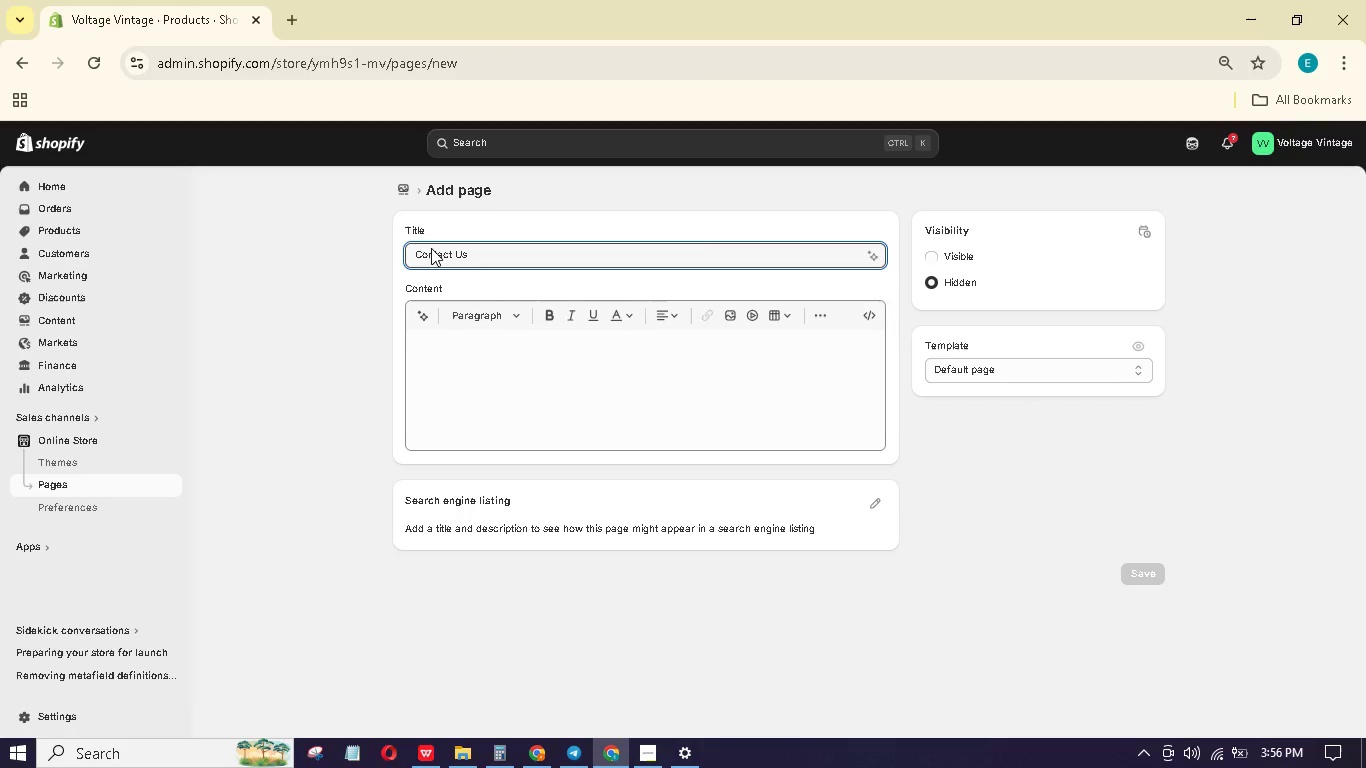 
wait(5.38)
 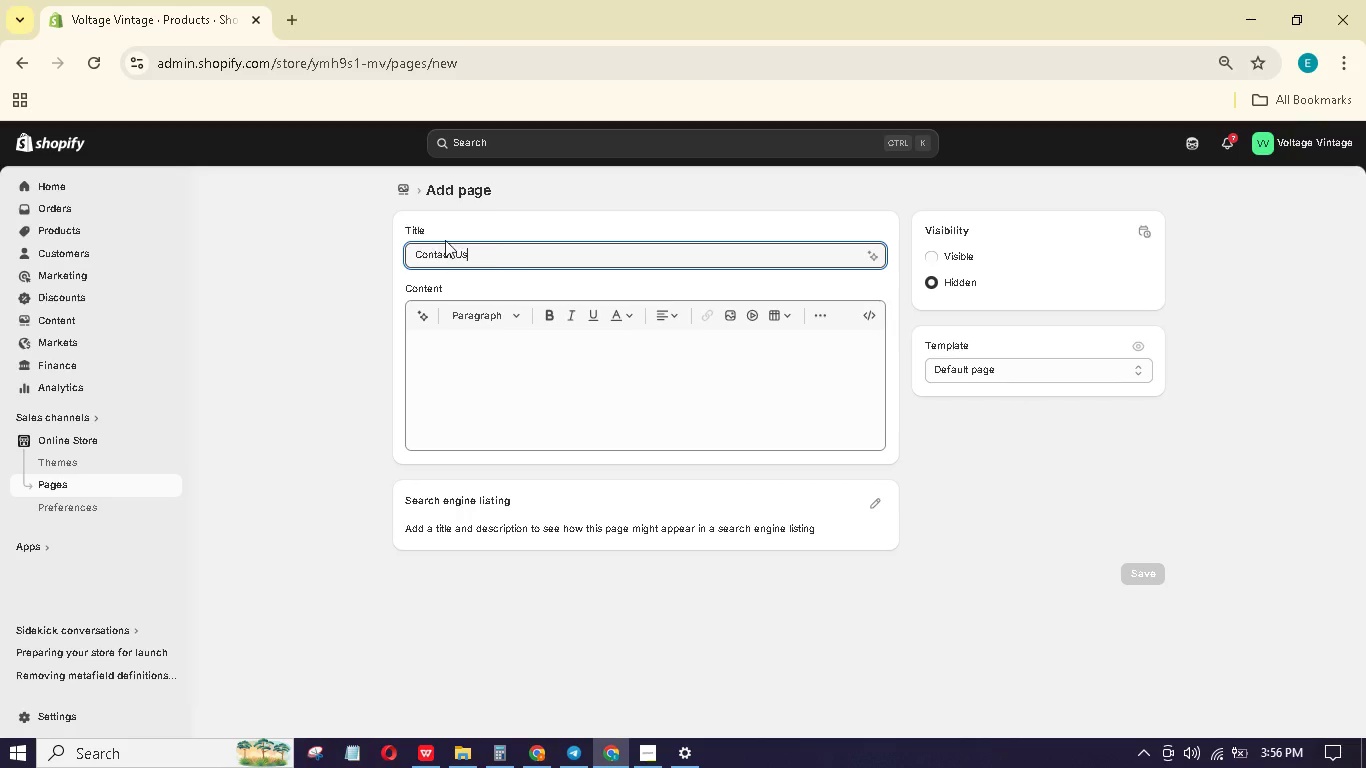 
left_click([603, 367])
 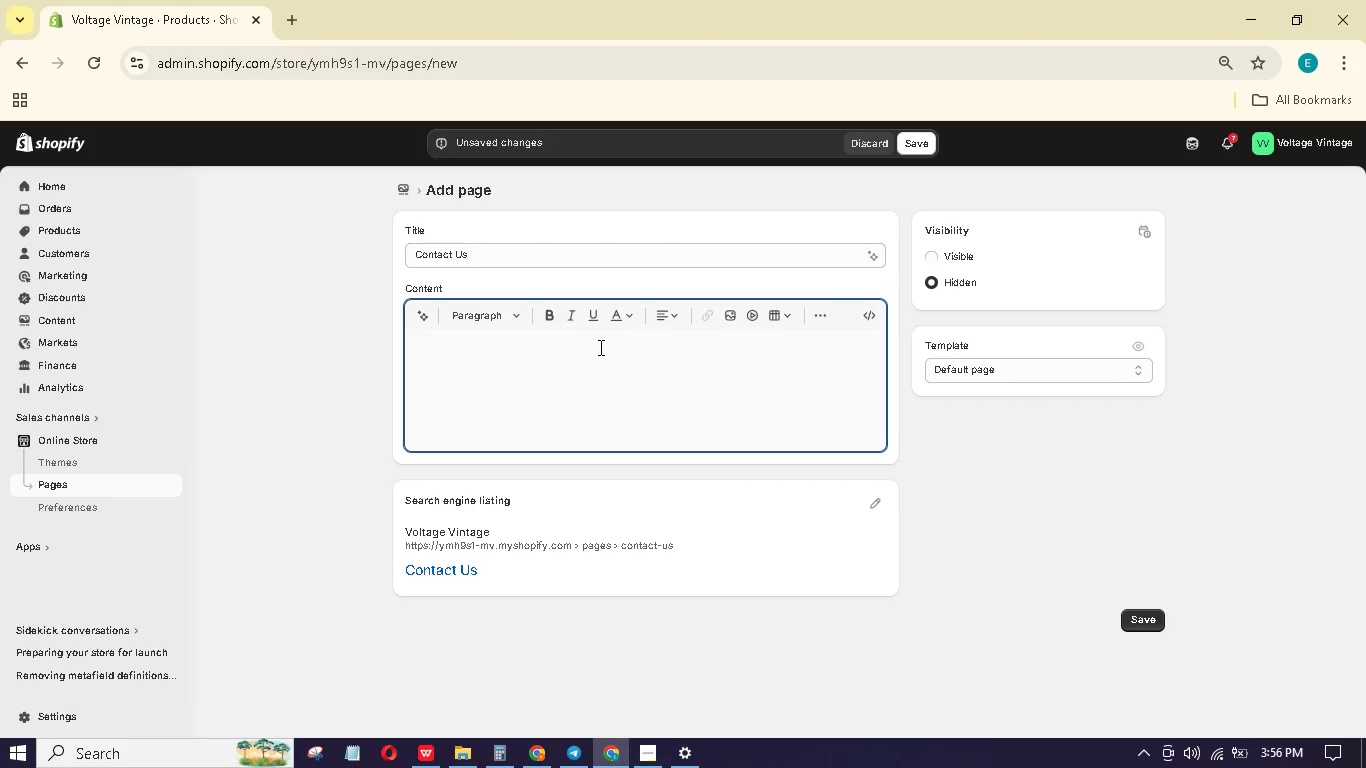 
type(haeHave a questin bout a pecific kit ot)
key(Backspace)
type(r need help identifying your vehicle )
key(Backspace)
type('s electrical system? )
 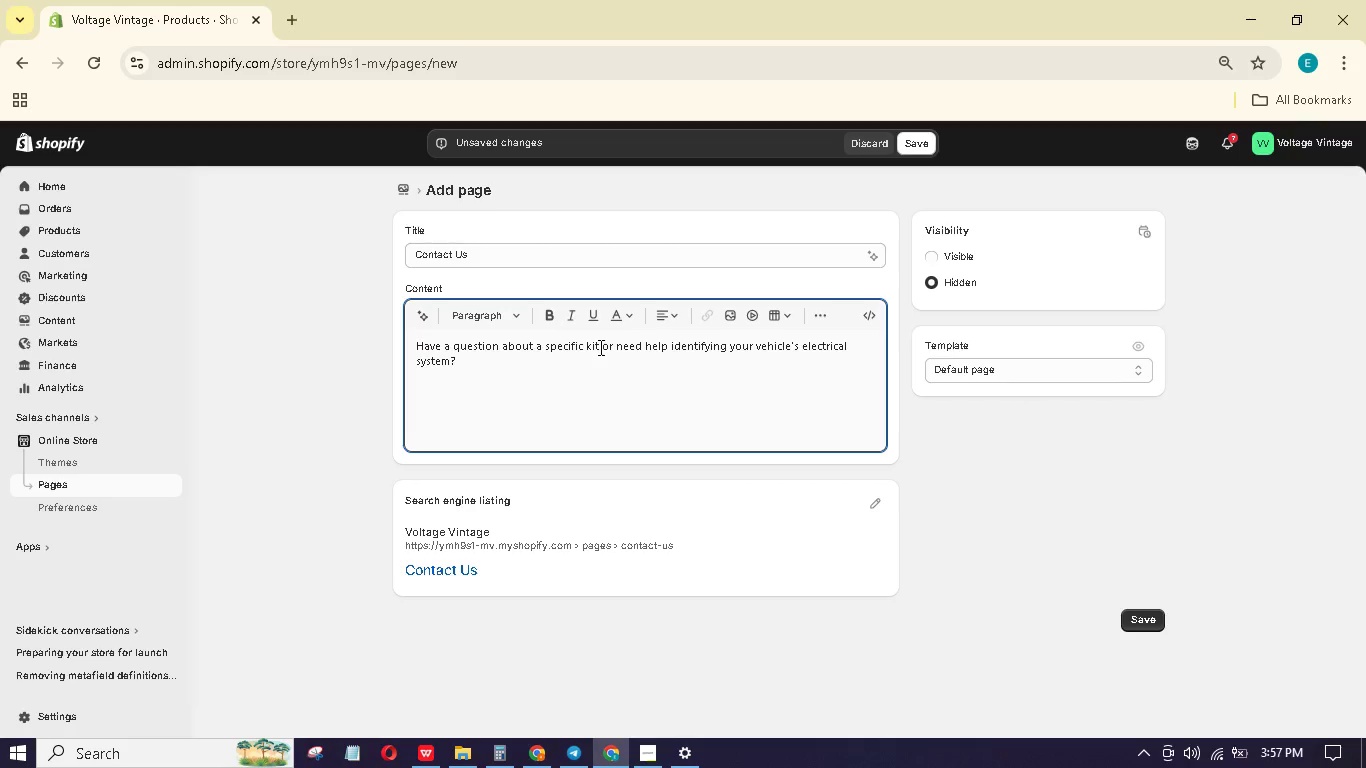 
wait(36.36)
 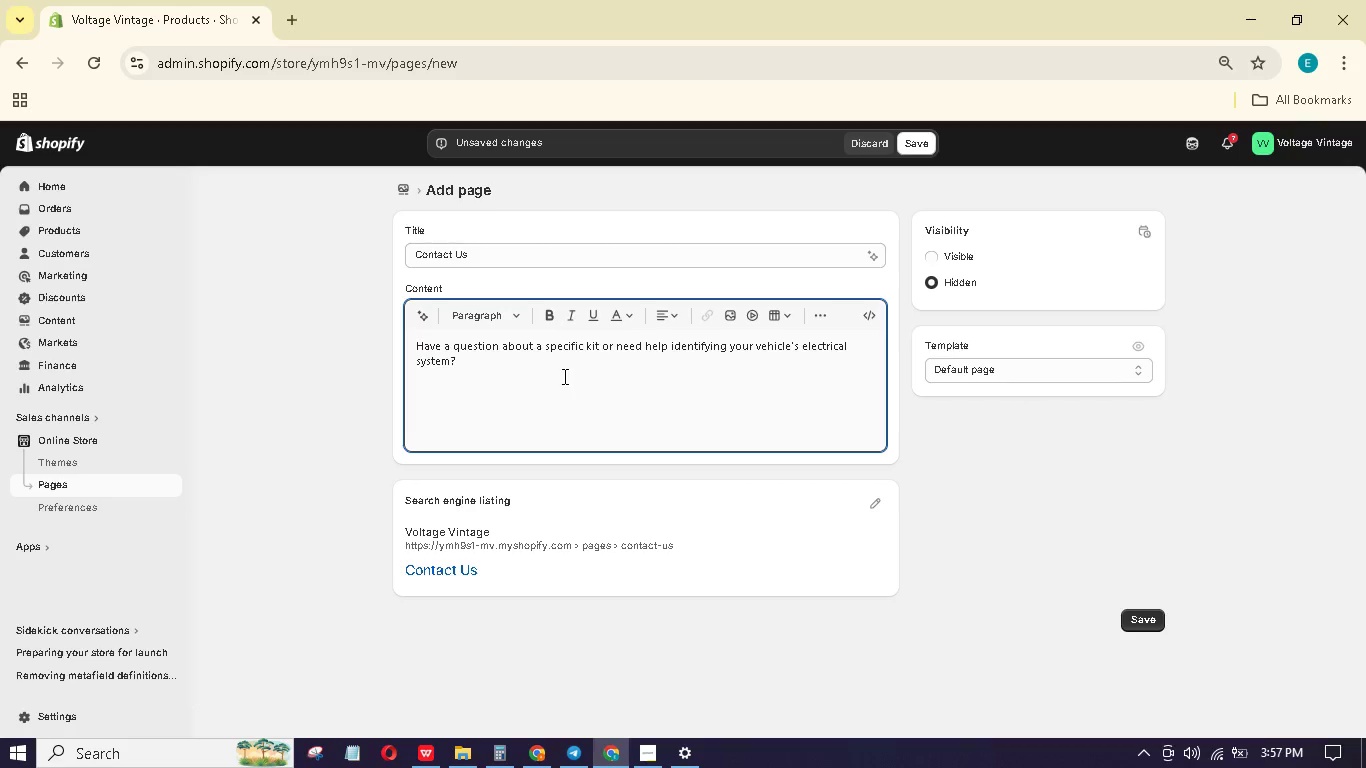 
type( We're herto help)
 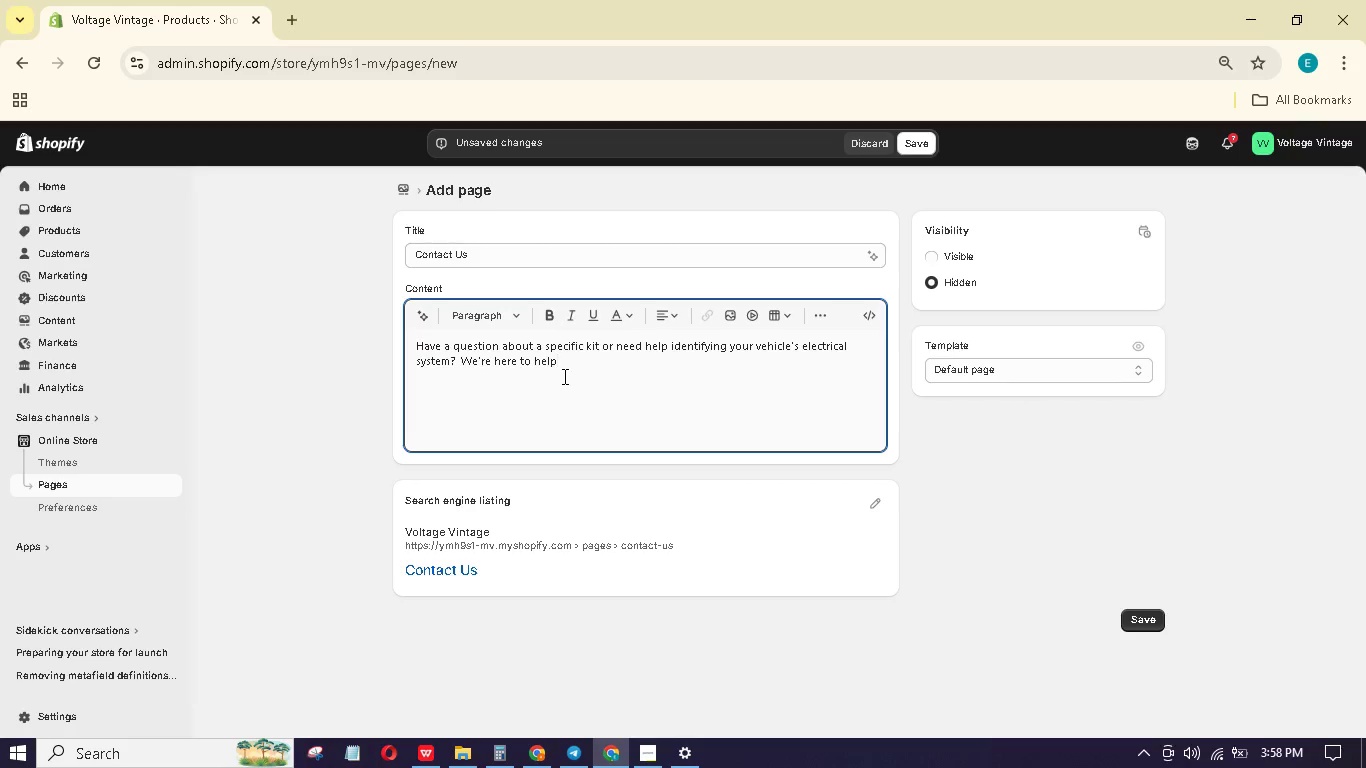 
hold_key(key=Period, duration=0.36)
 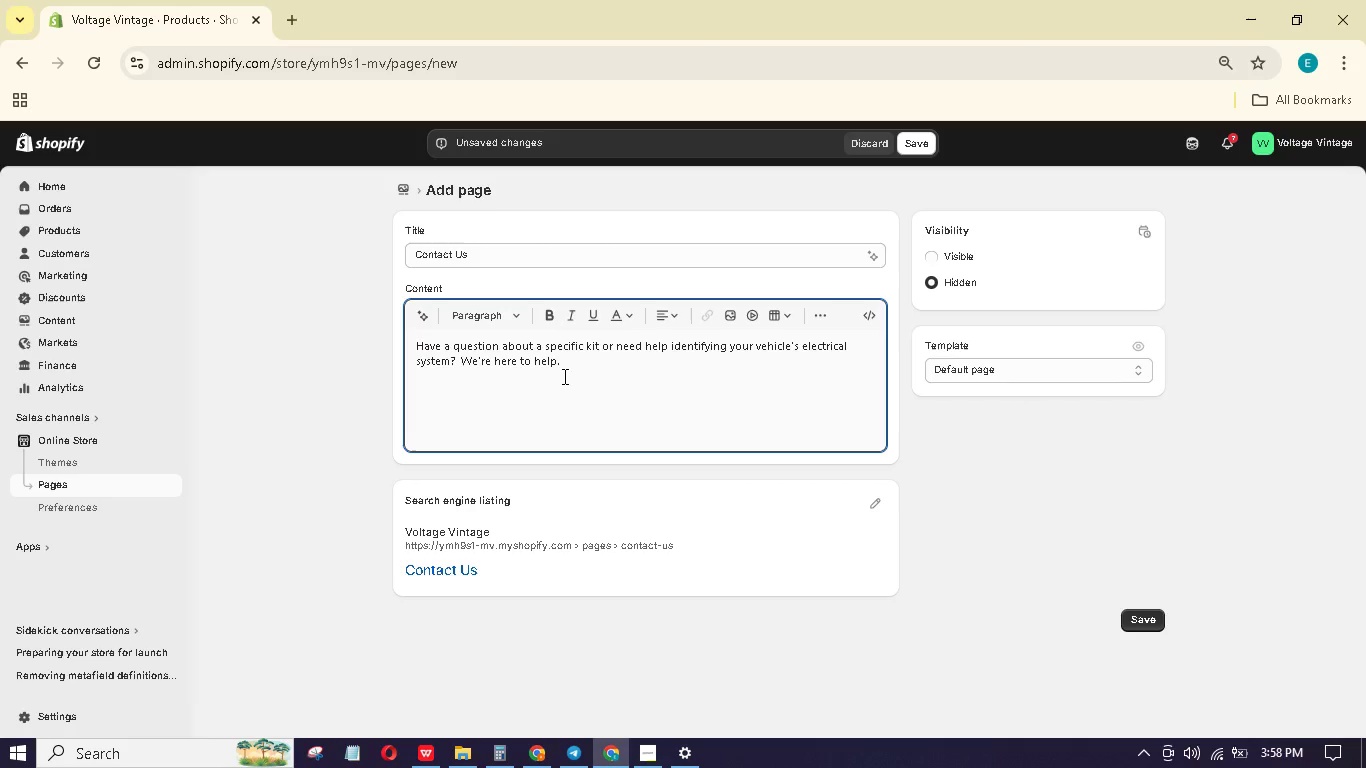 
key(Enter)
 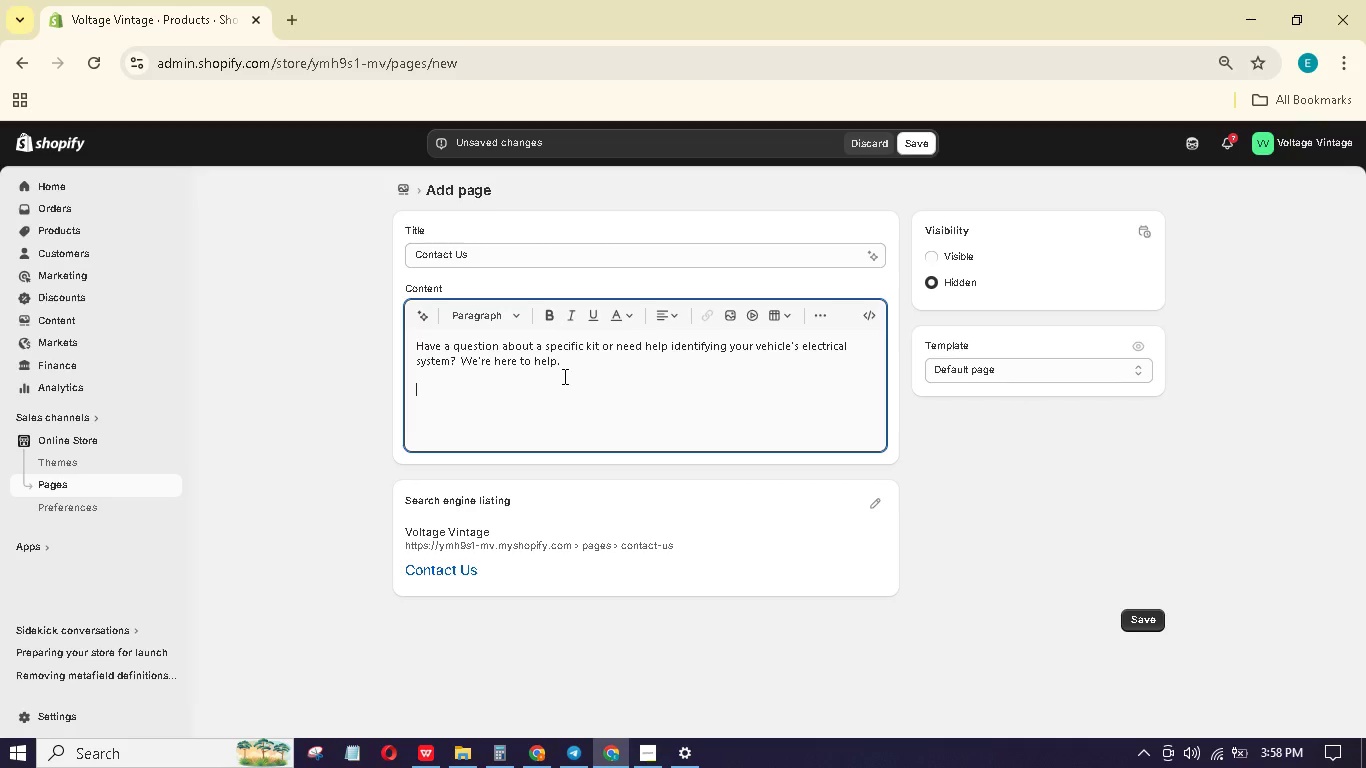 
type(Email: support@voltagevintge.com)
 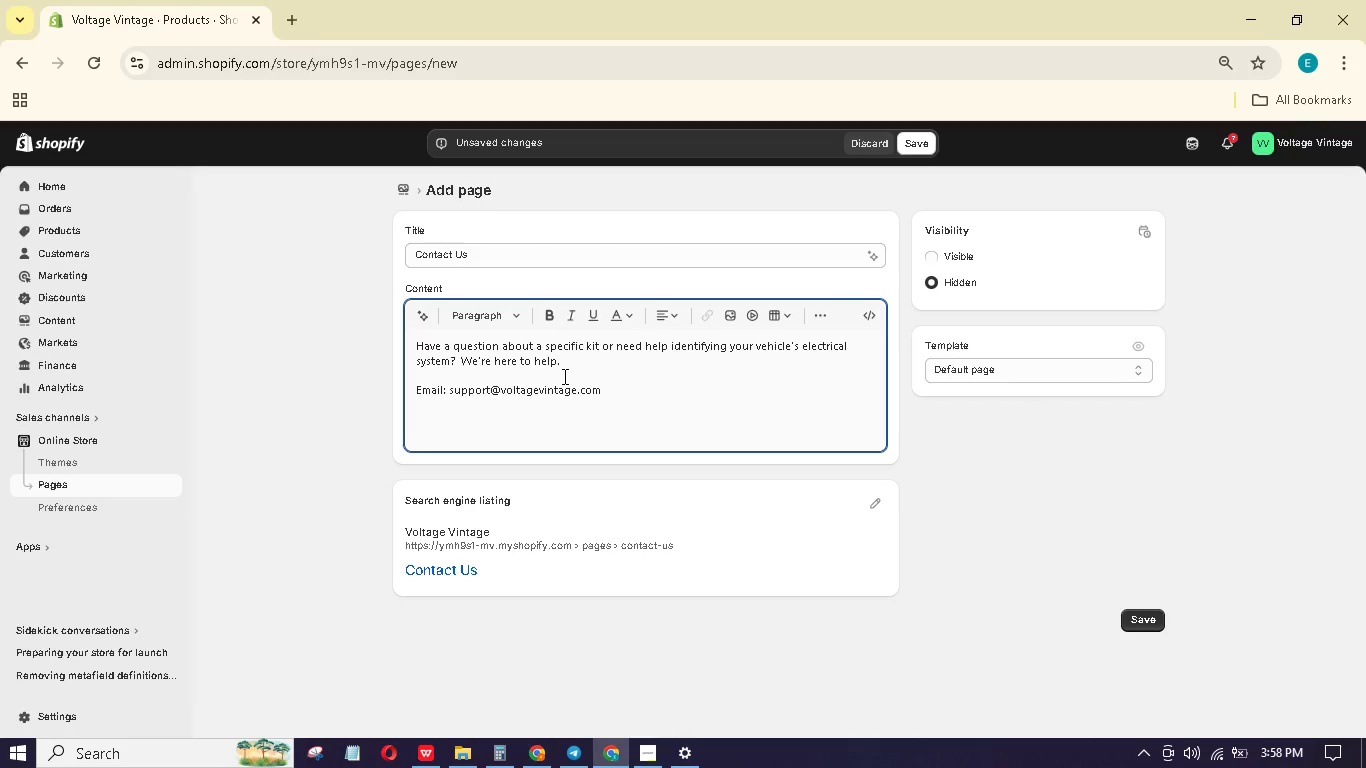 
key(Enter)
 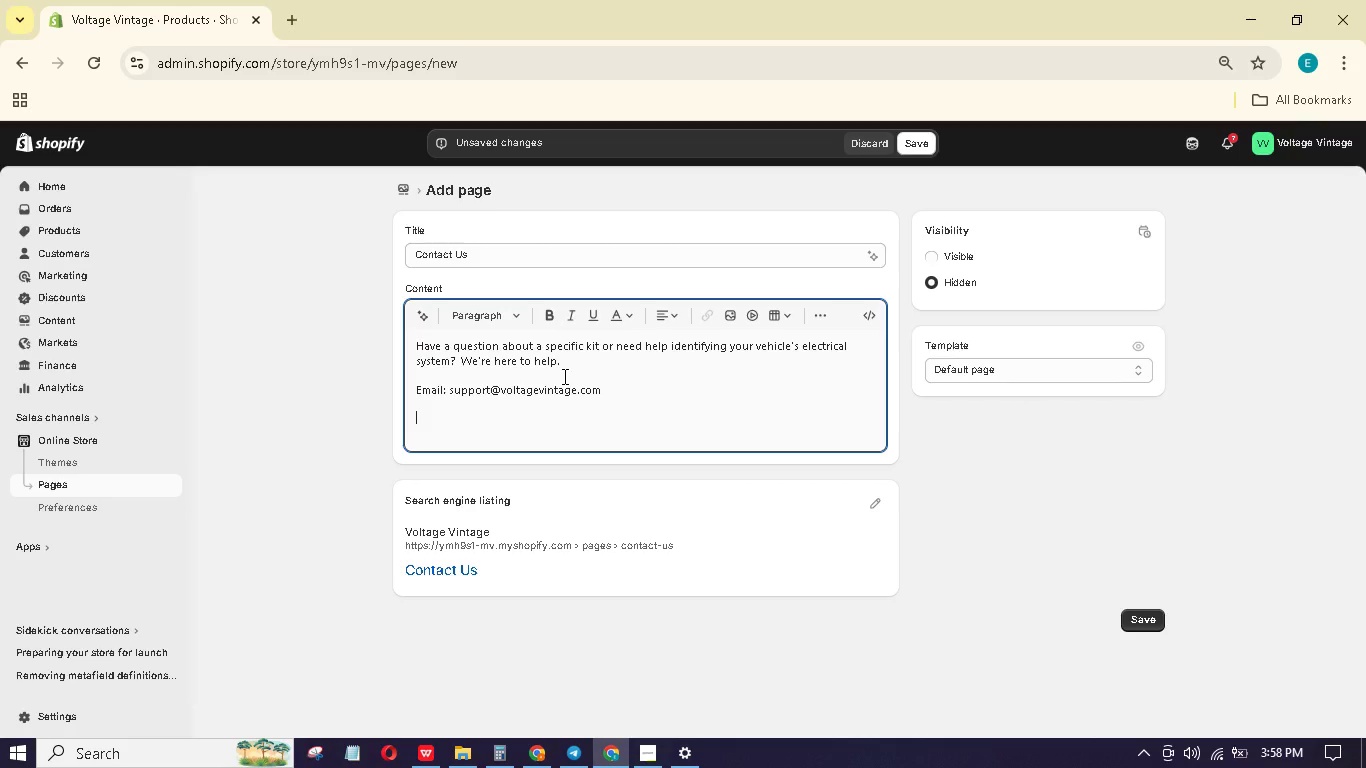 
type(Res)
 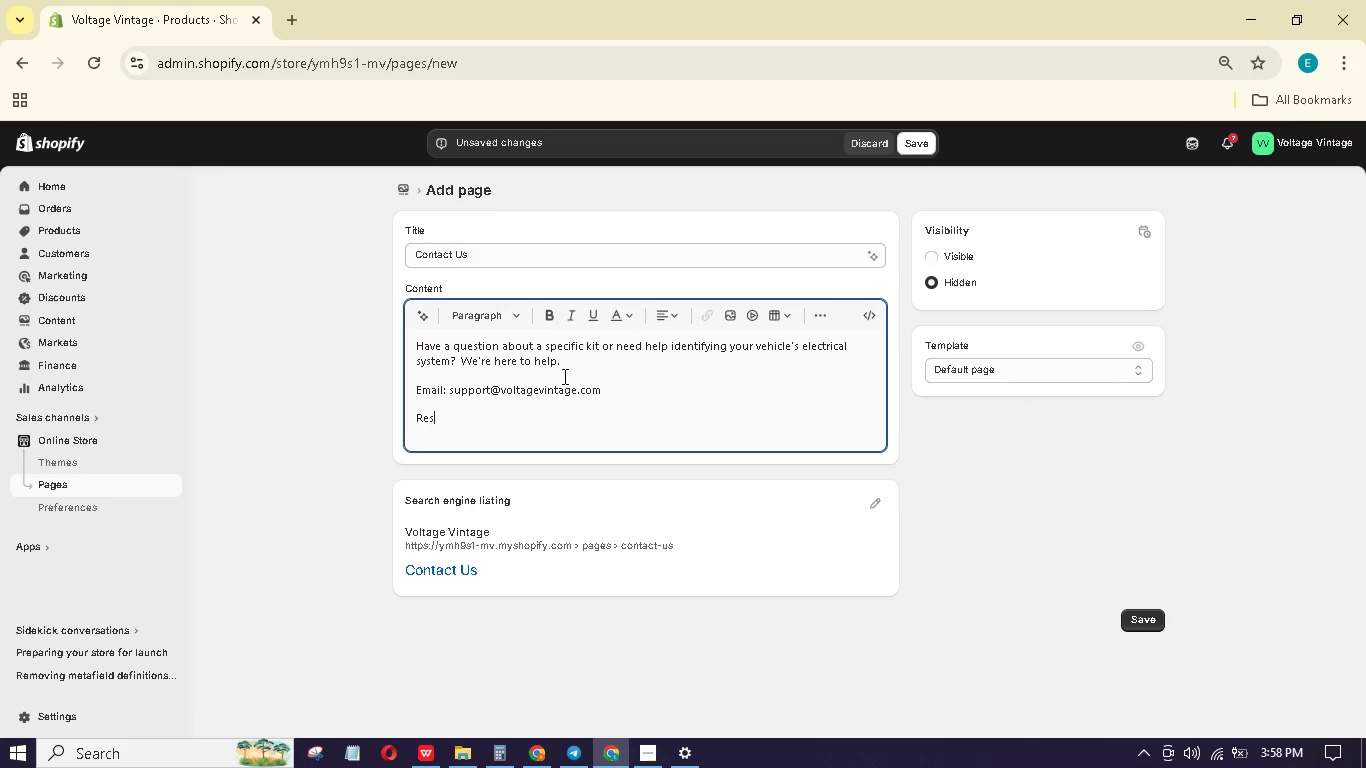 
wait(5.58)
 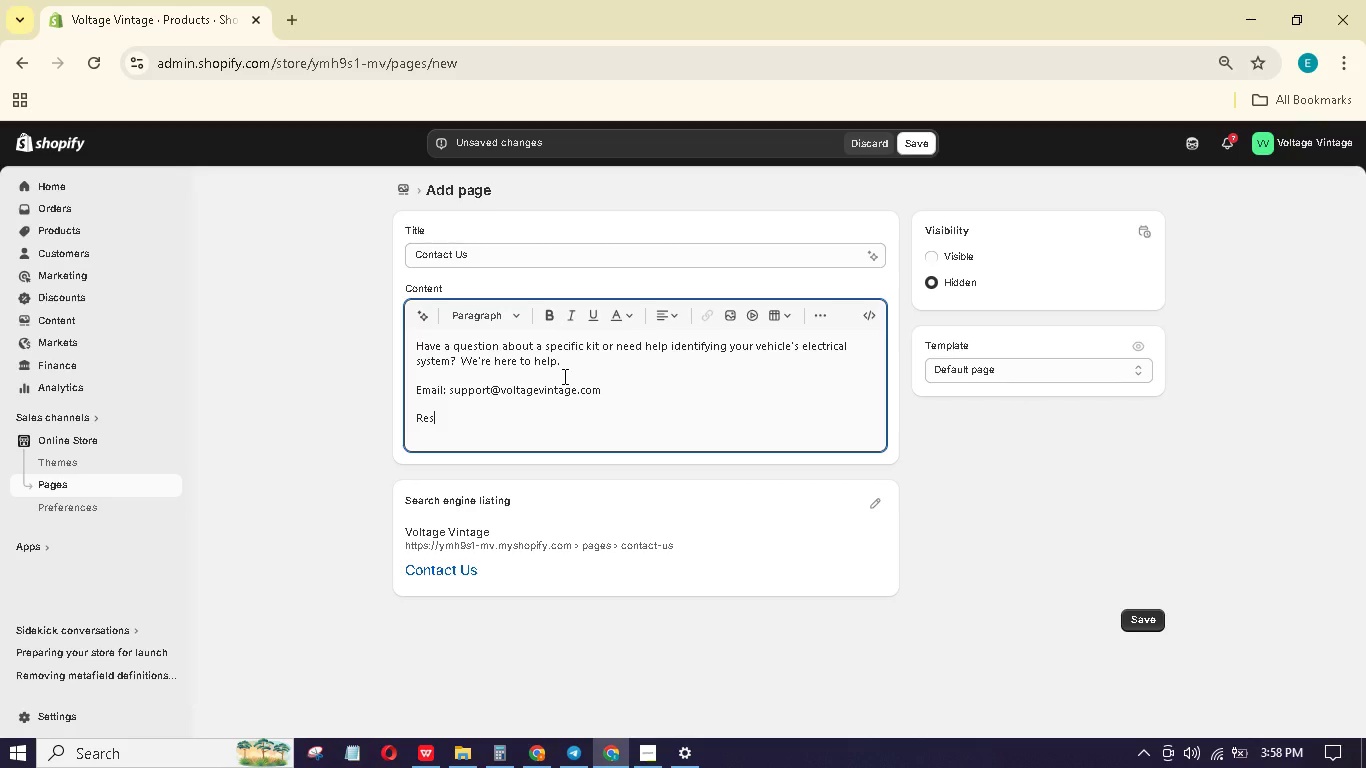 
type(pons time: WITHIN @$ HOURS)
 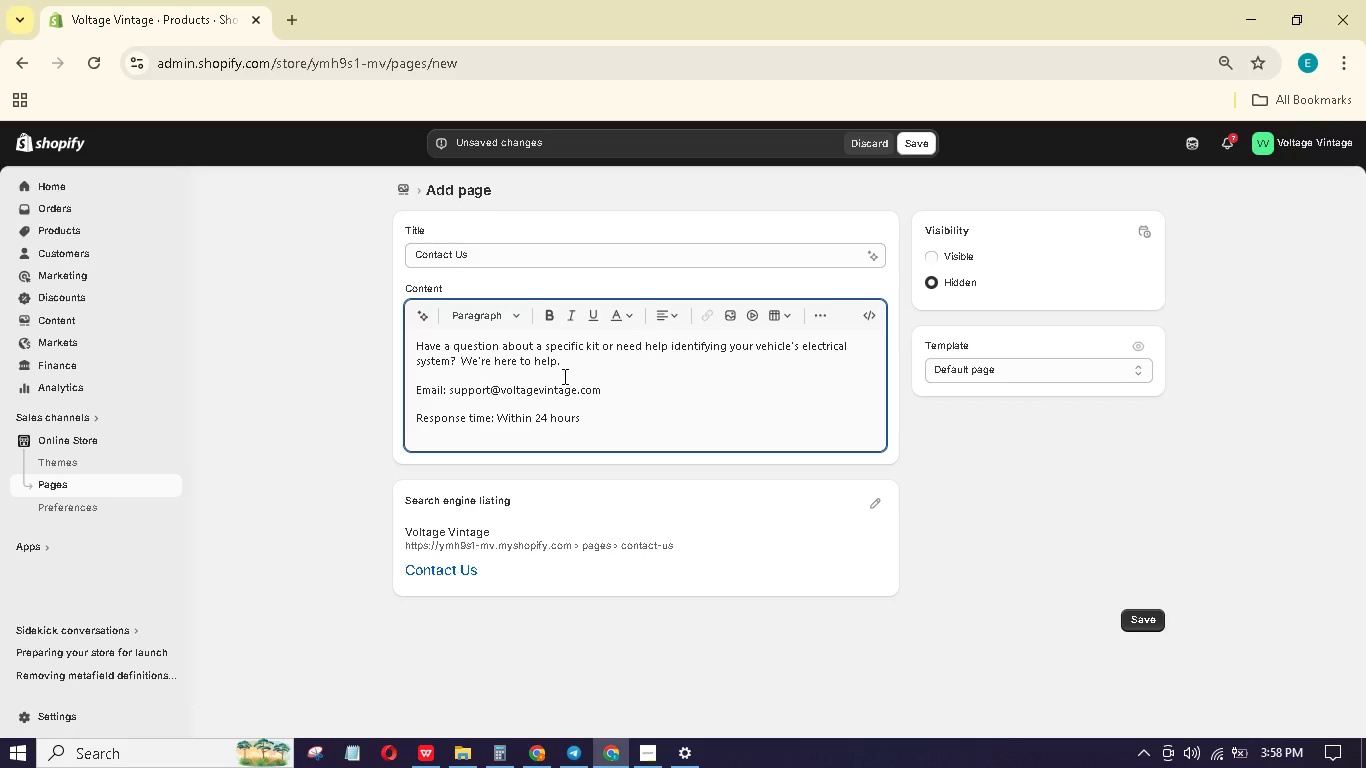 
wait(5.69)
 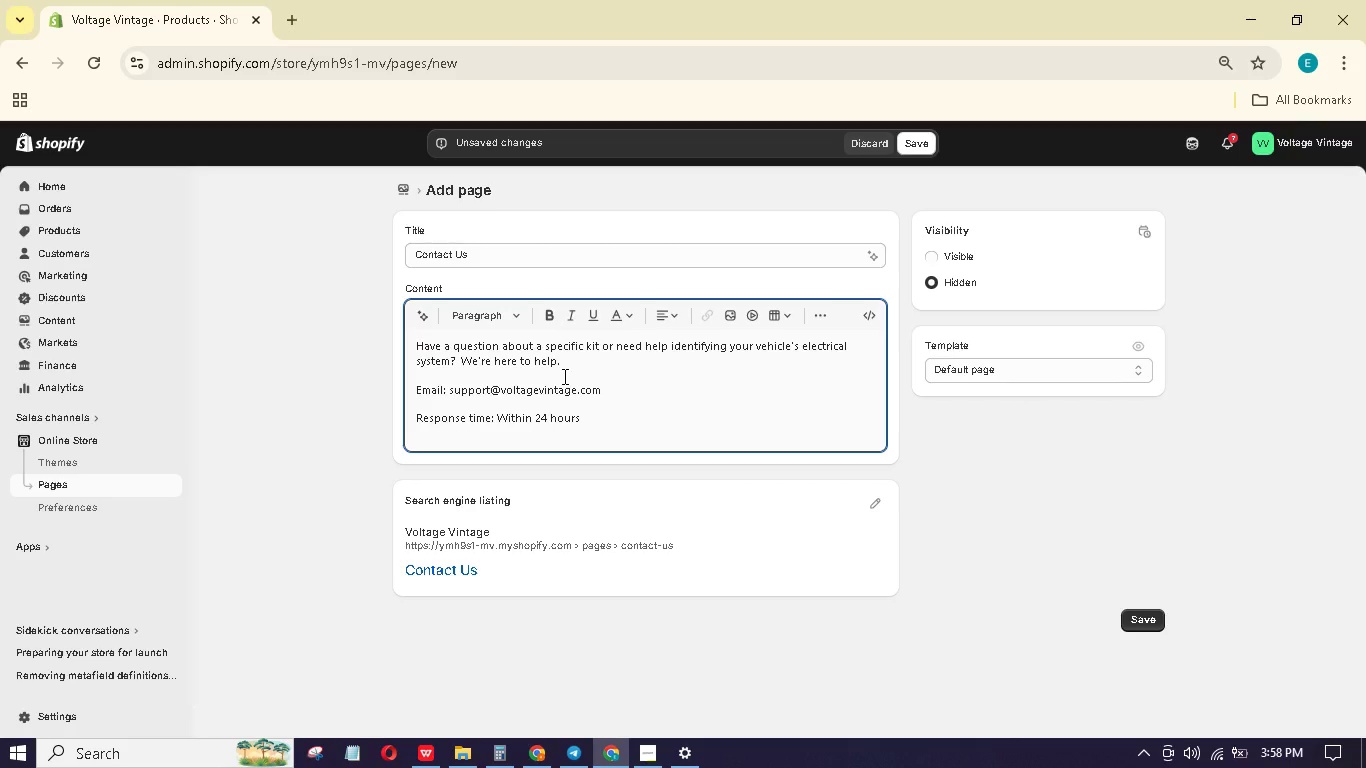 
type( (weekdays))
 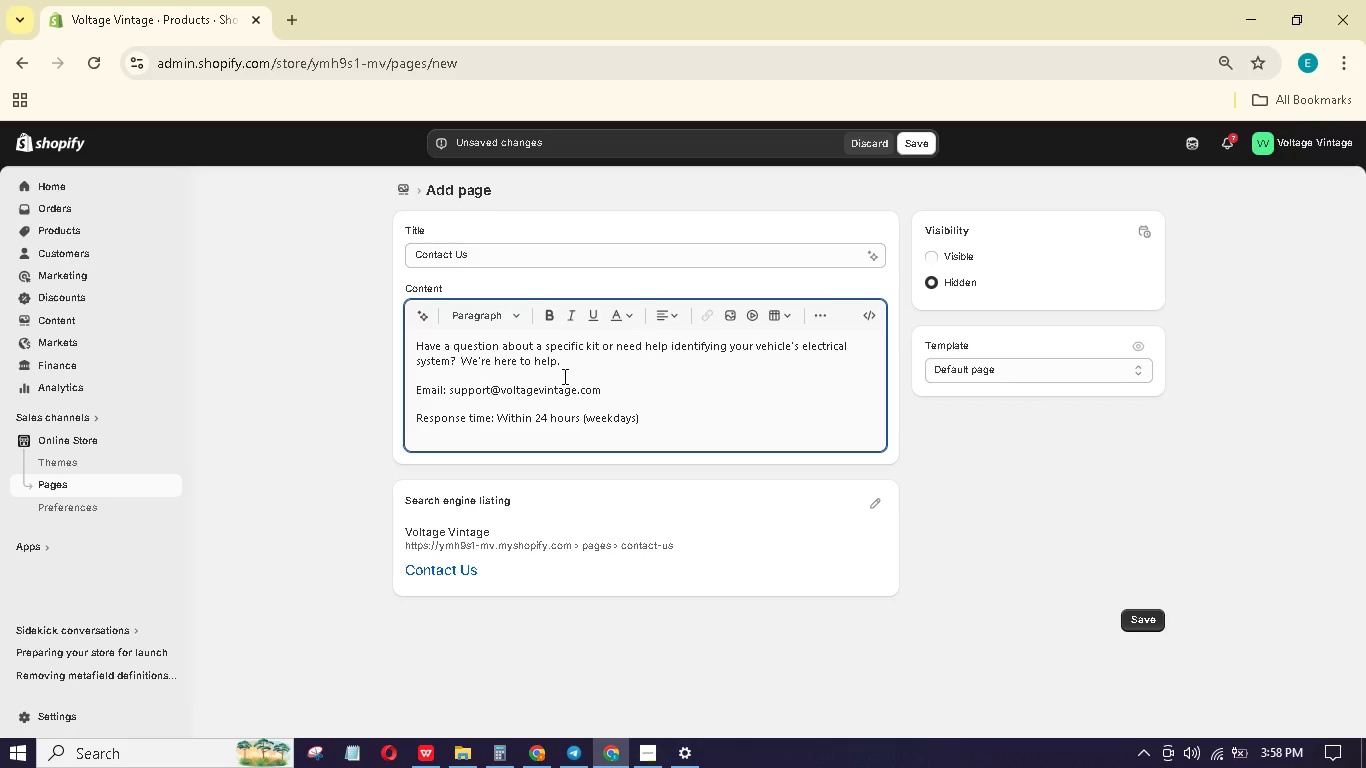 
key(Enter)
 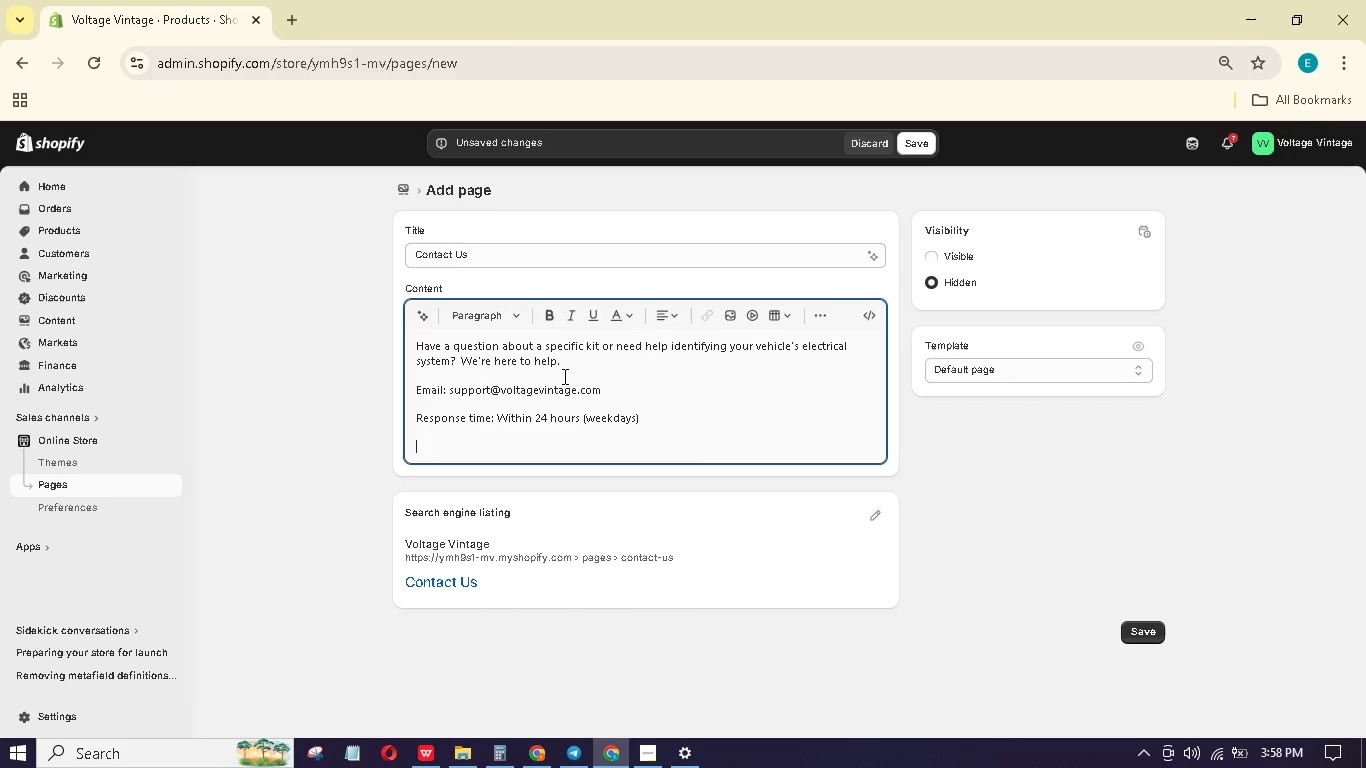 
type(Buss)
key(Backspace)
type(iness hours: Mondy-Fridy, 9A)
 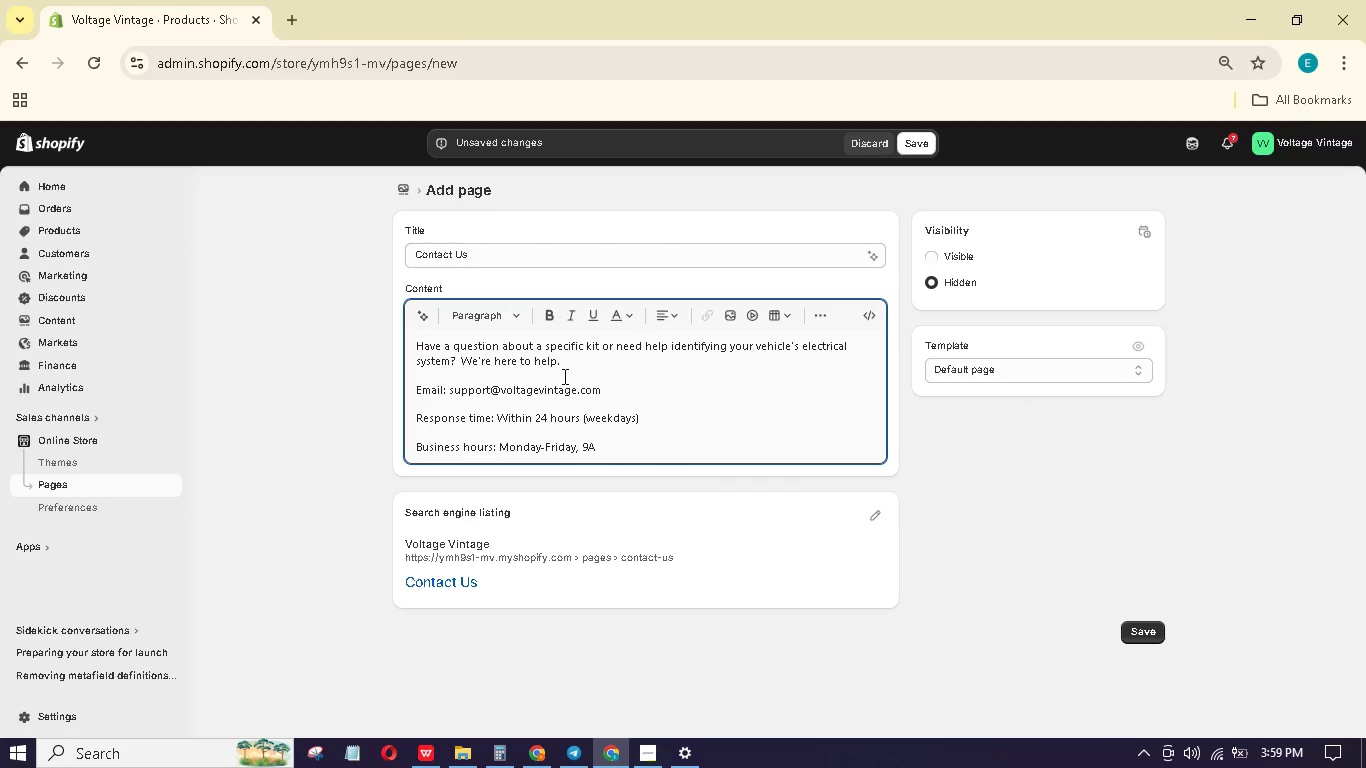 
type(m )
key(Backspace)
key(Backspace)
key(Backspace)
type( AM - 5 PM EST)
 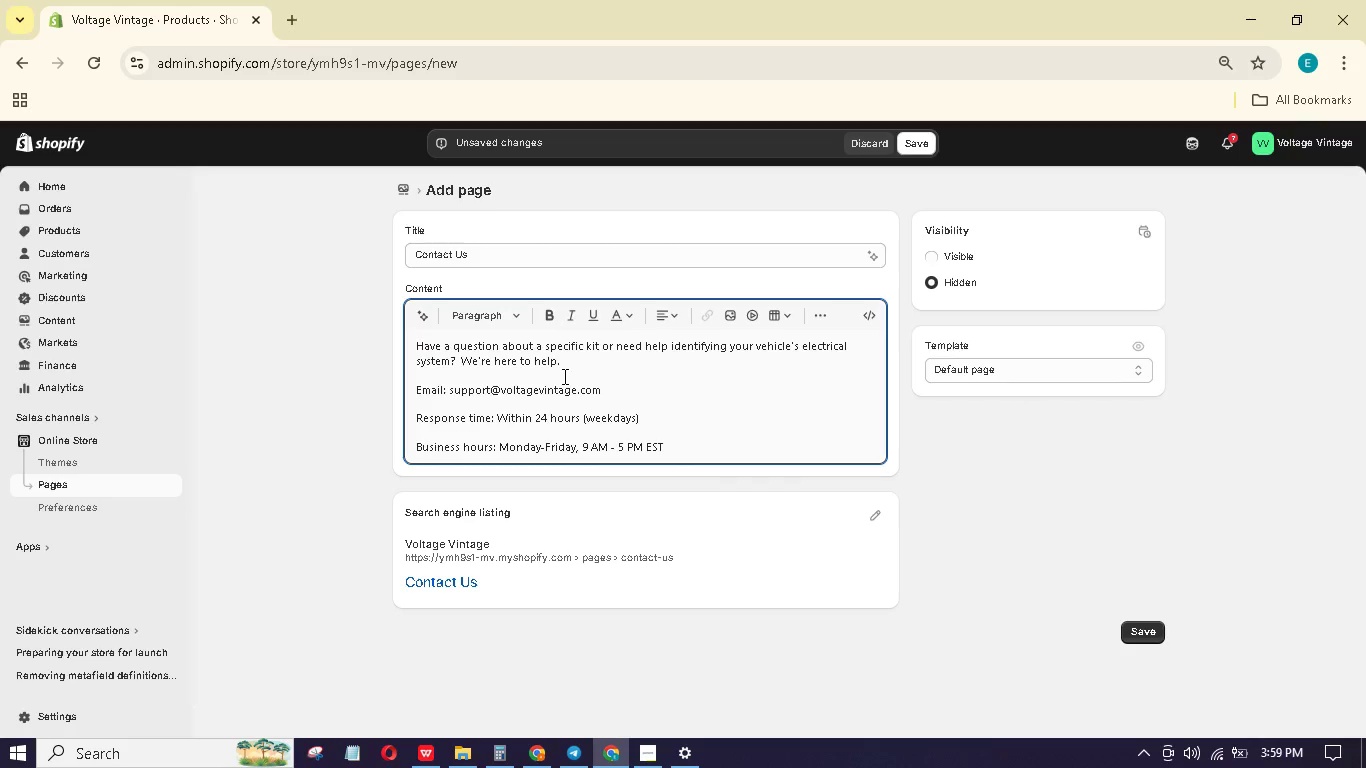 
key(Enter)
 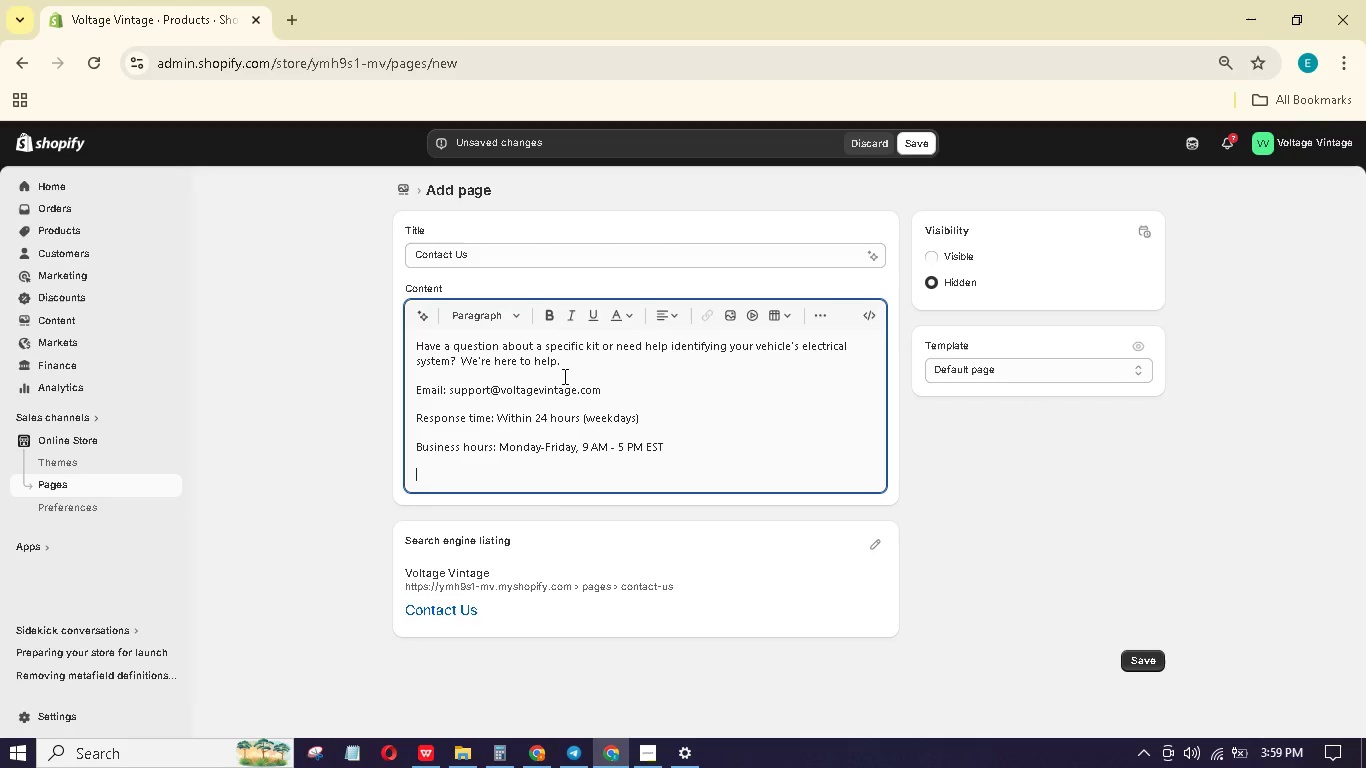 
type(For tehcnical quetins, please include )
 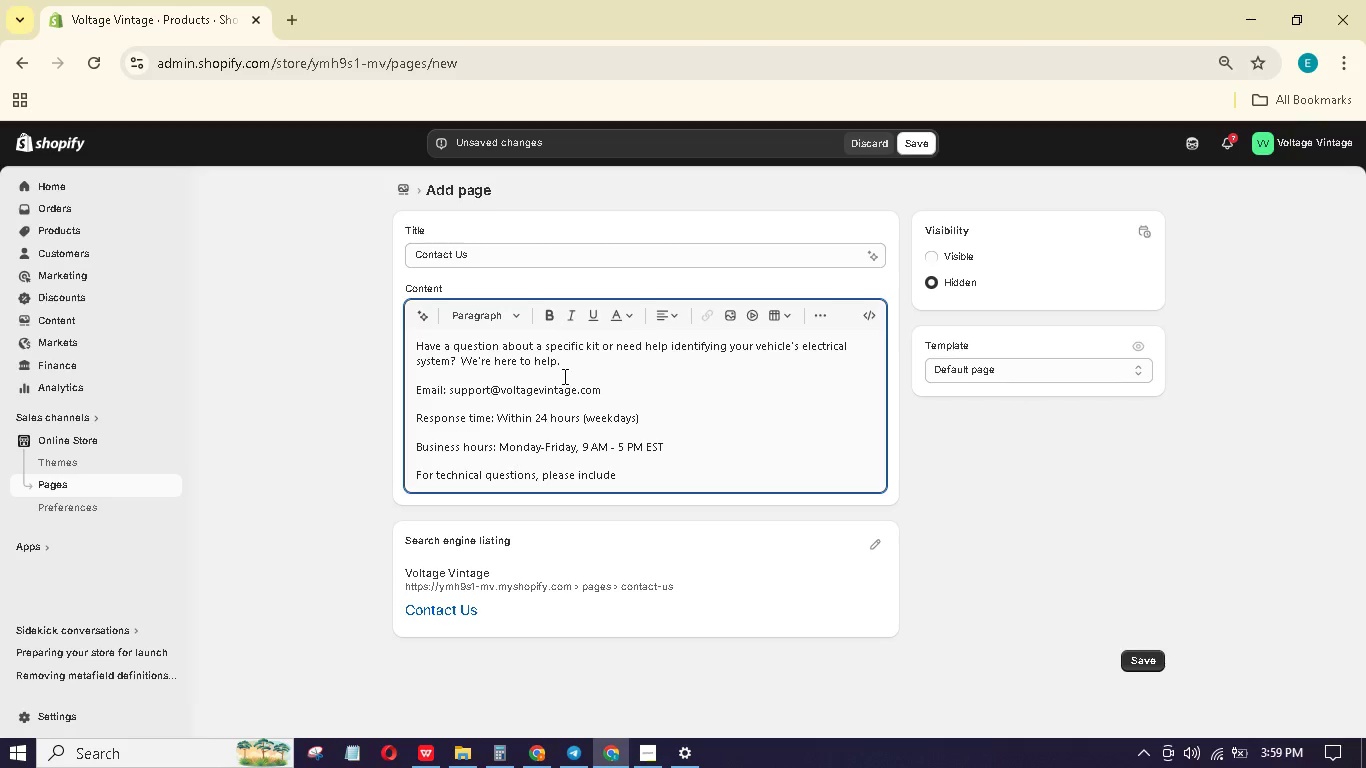 
hold_key(key=Y, duration=0.33)
 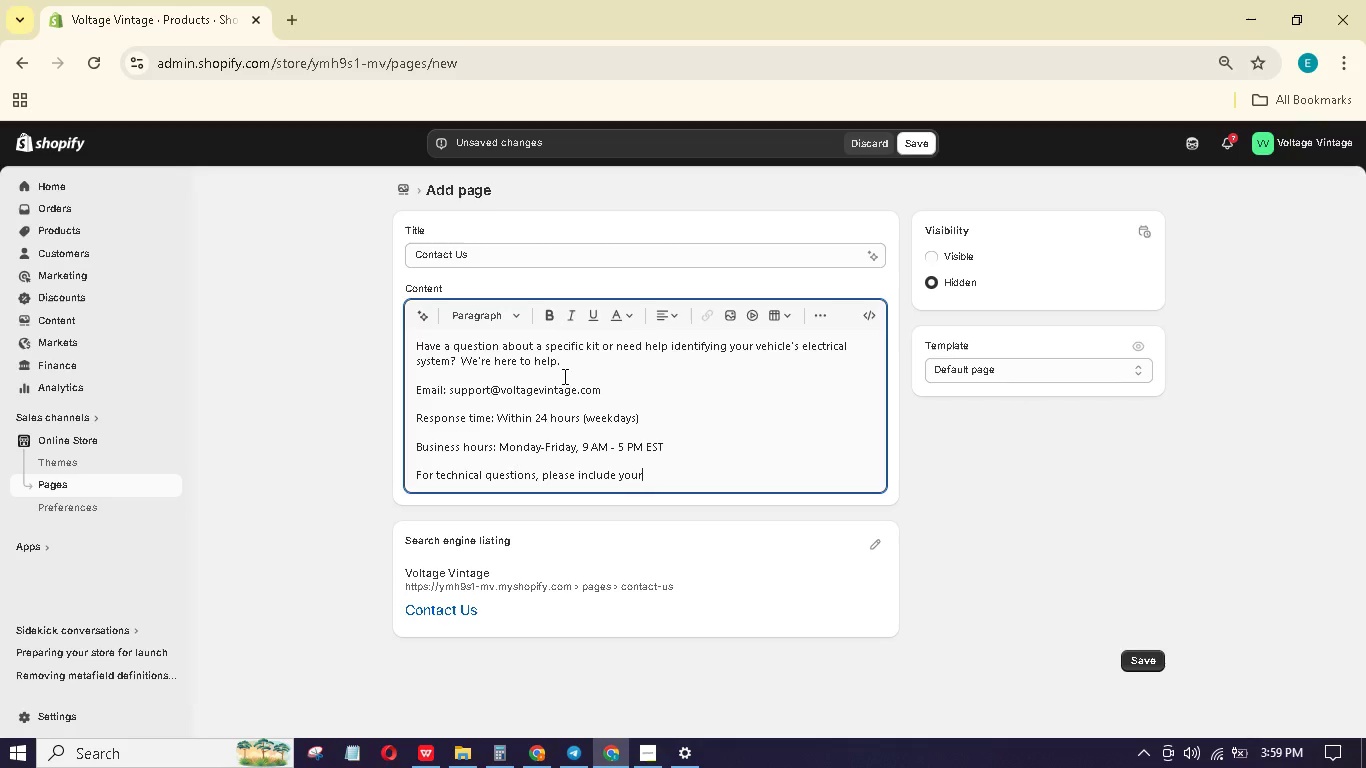 
type(our vehicle's yer, model, nd ny photo)
 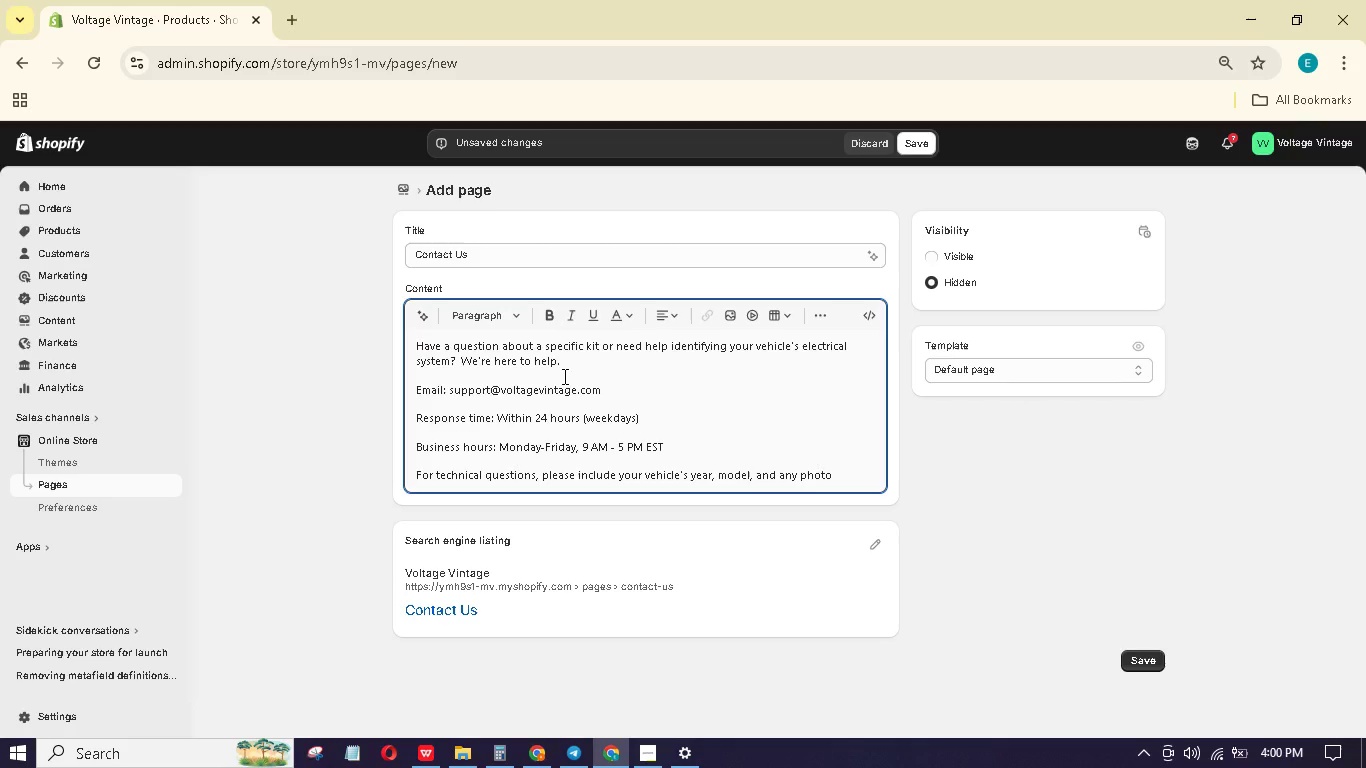 
hold_key(key=A, duration=0.36)
 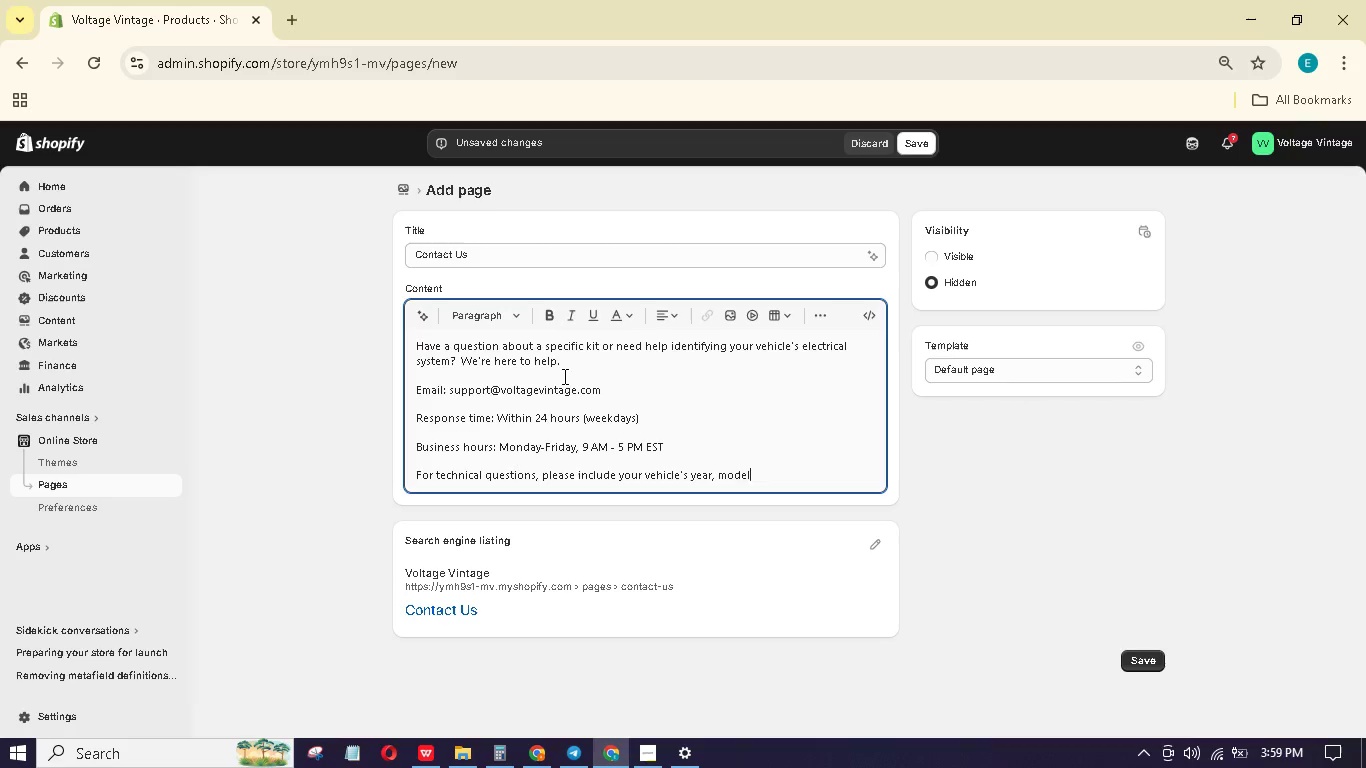 
hold_key(key=A, duration=0.31)
 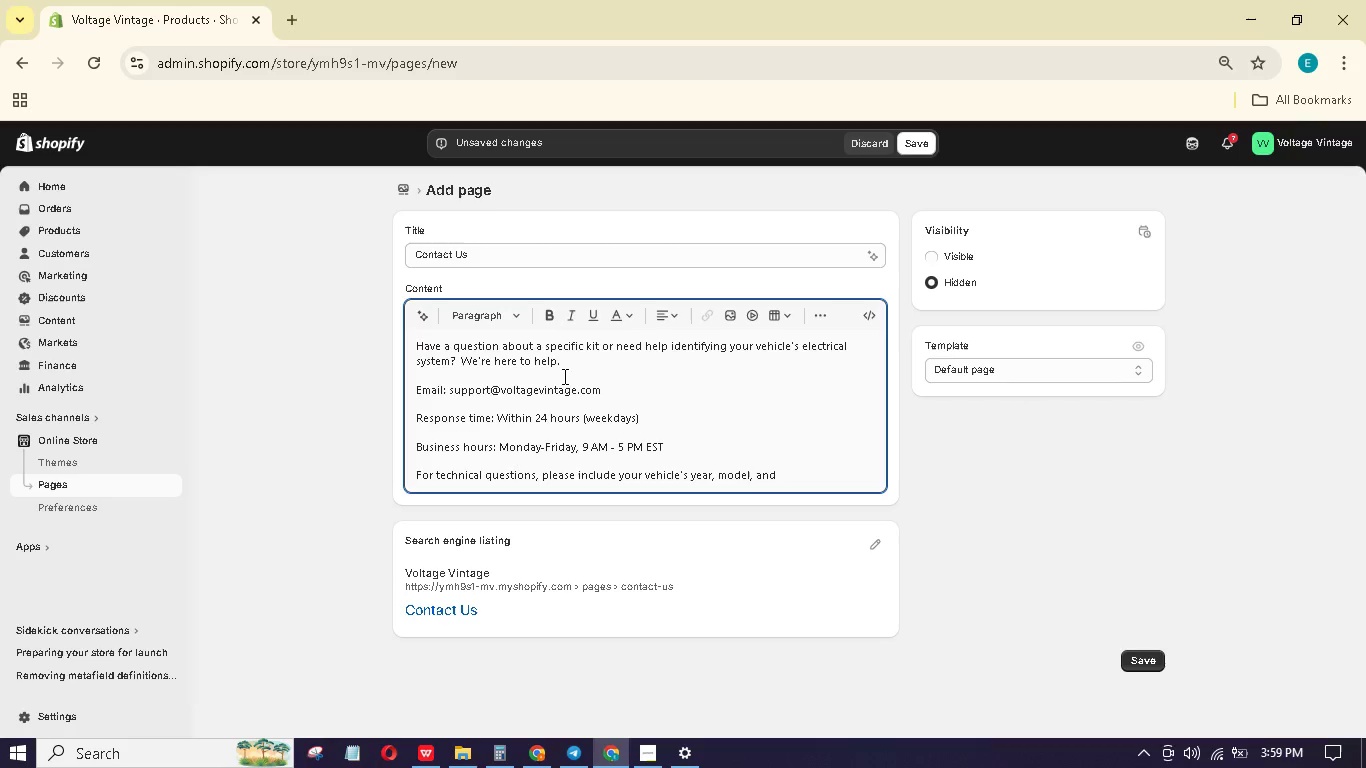 
hold_key(key=A, duration=0.36)
 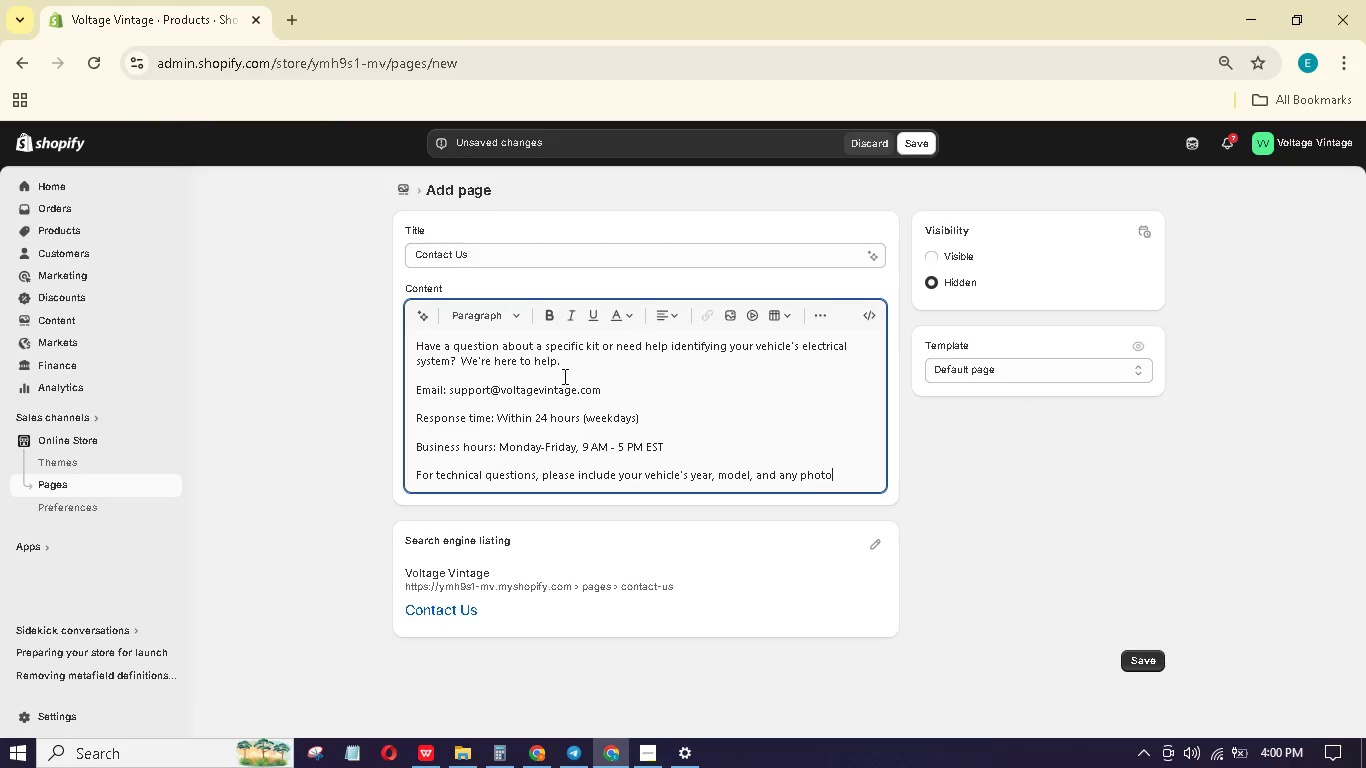 
type(s f our fue box or rely pnel)
 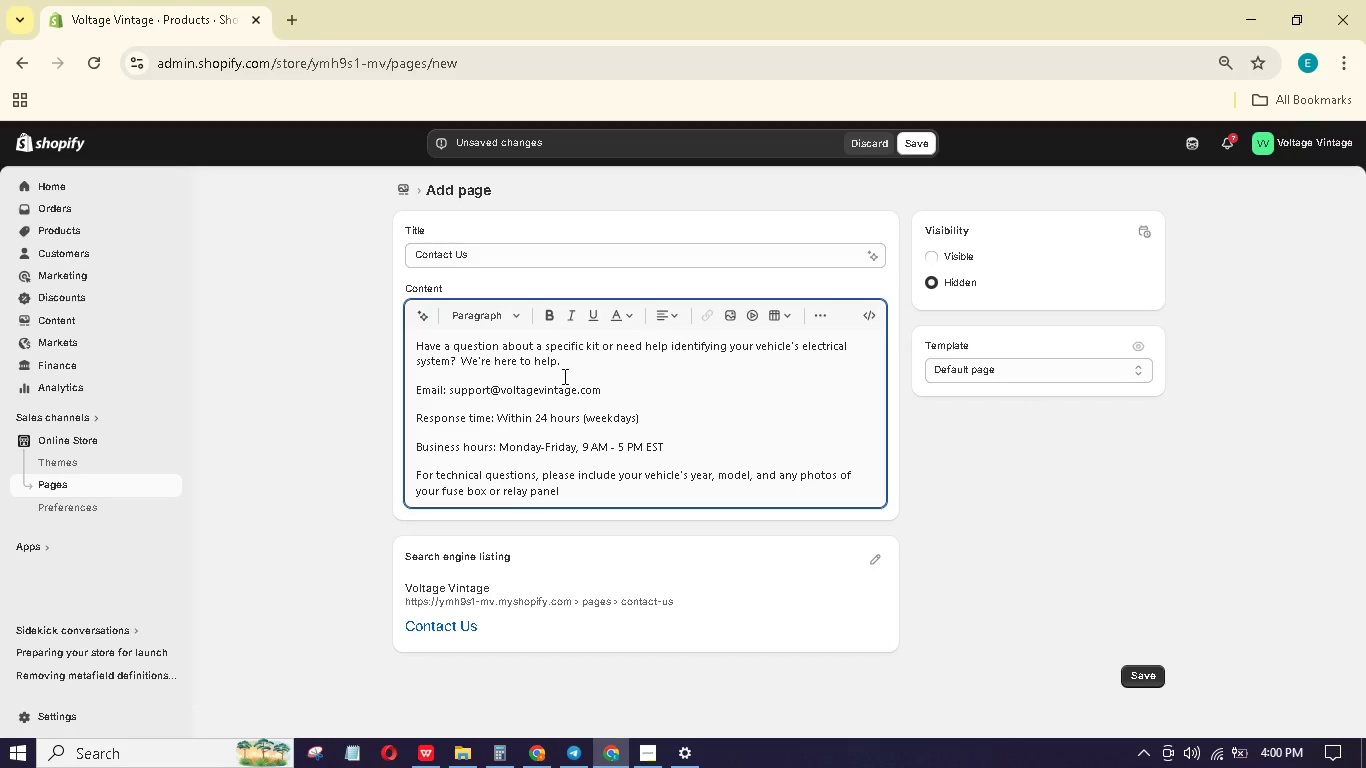 
hold_key(key=A, duration=0.31)
 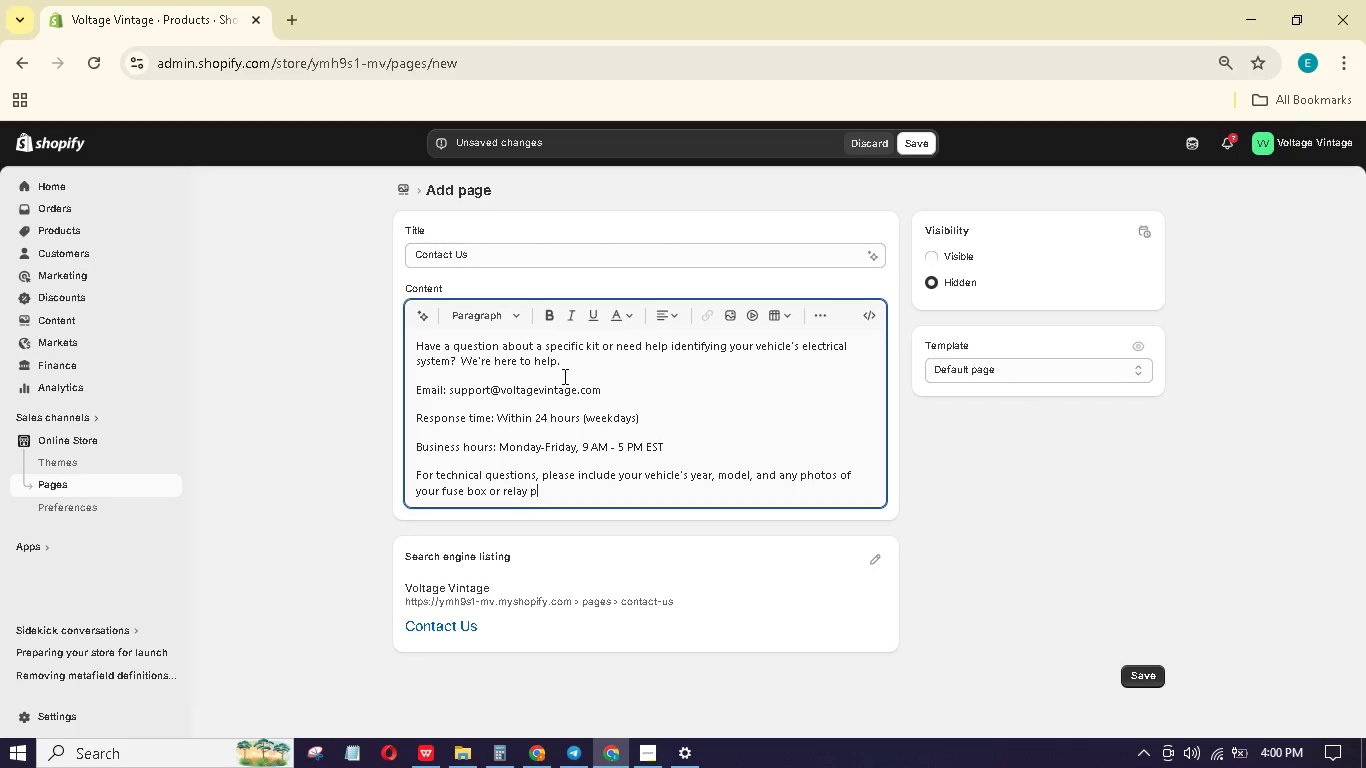 
hold_key(key=A, duration=0.33)
 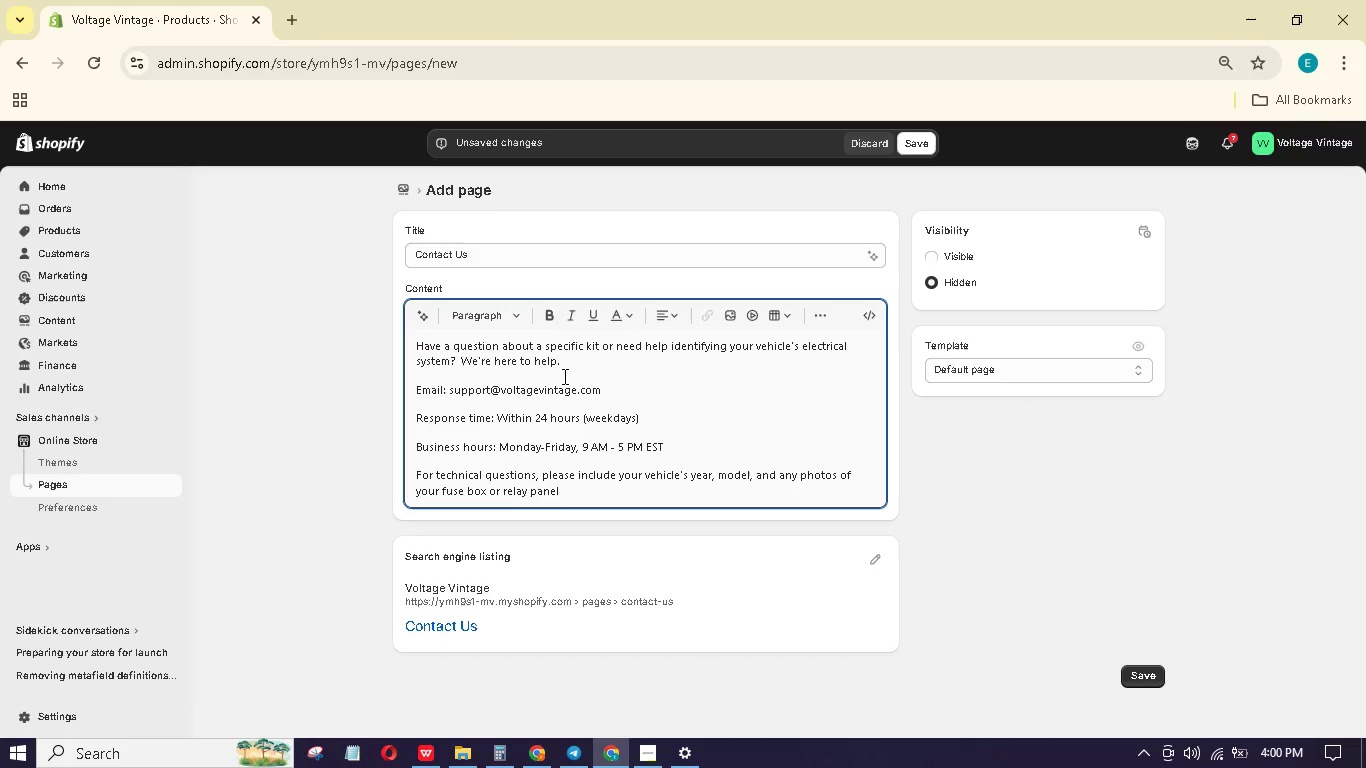 
hold_key(key=Period, duration=0.36)
 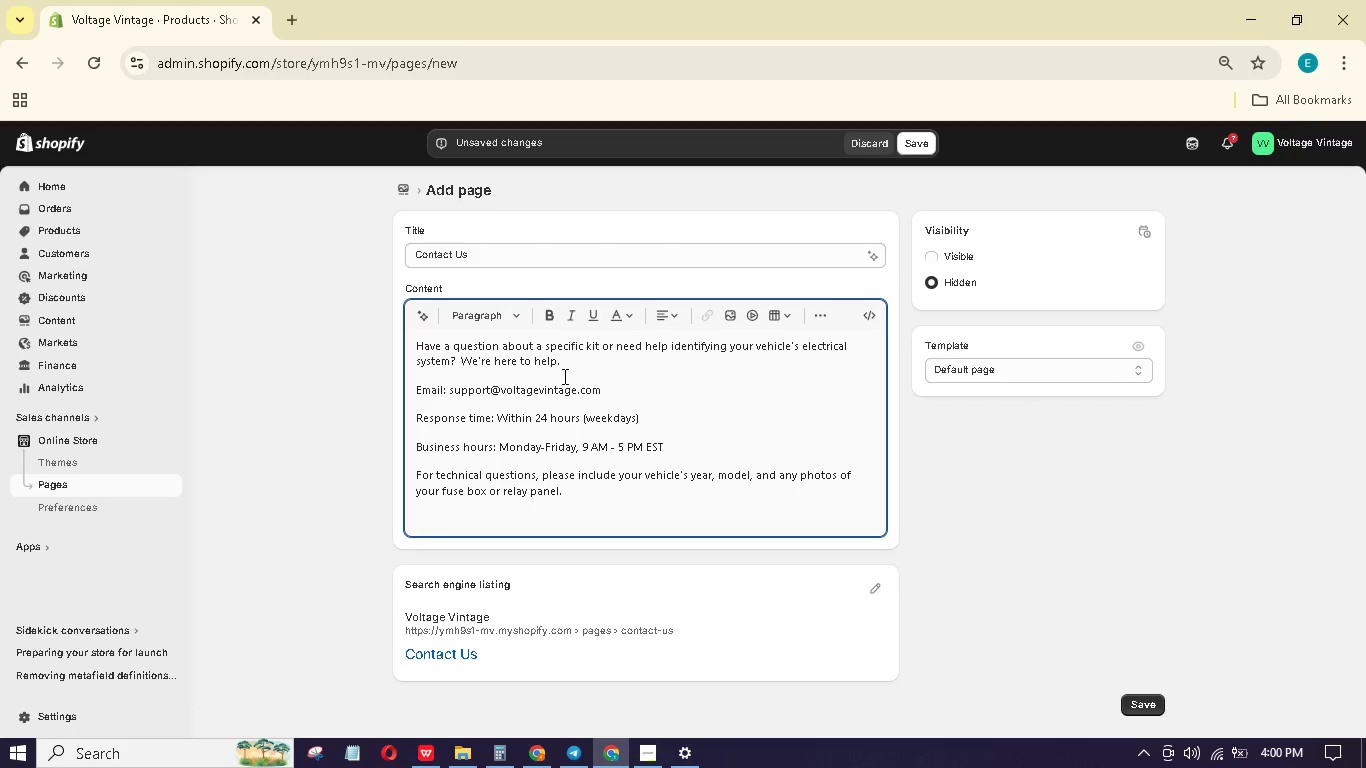 
key(Enter)
 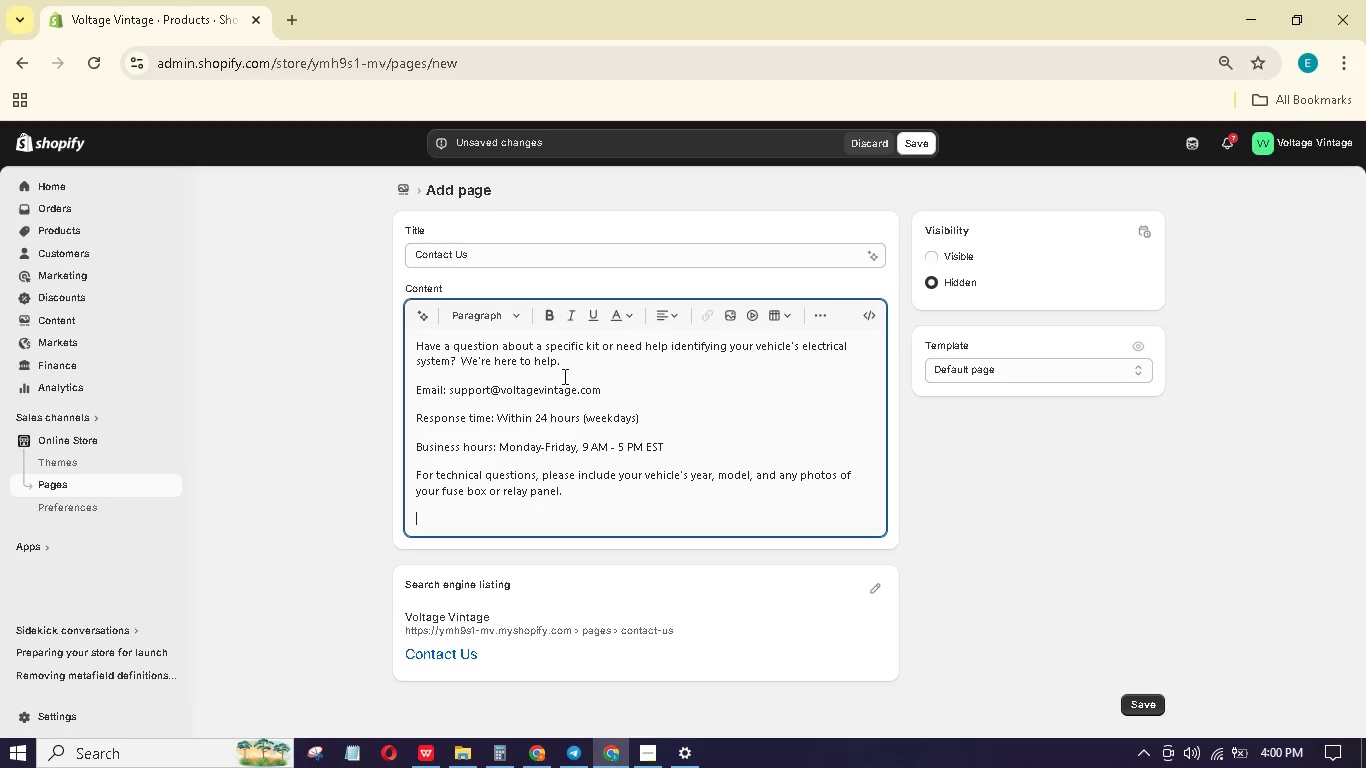 
hold_key(key=ShiftLeft, duration=0.48)
 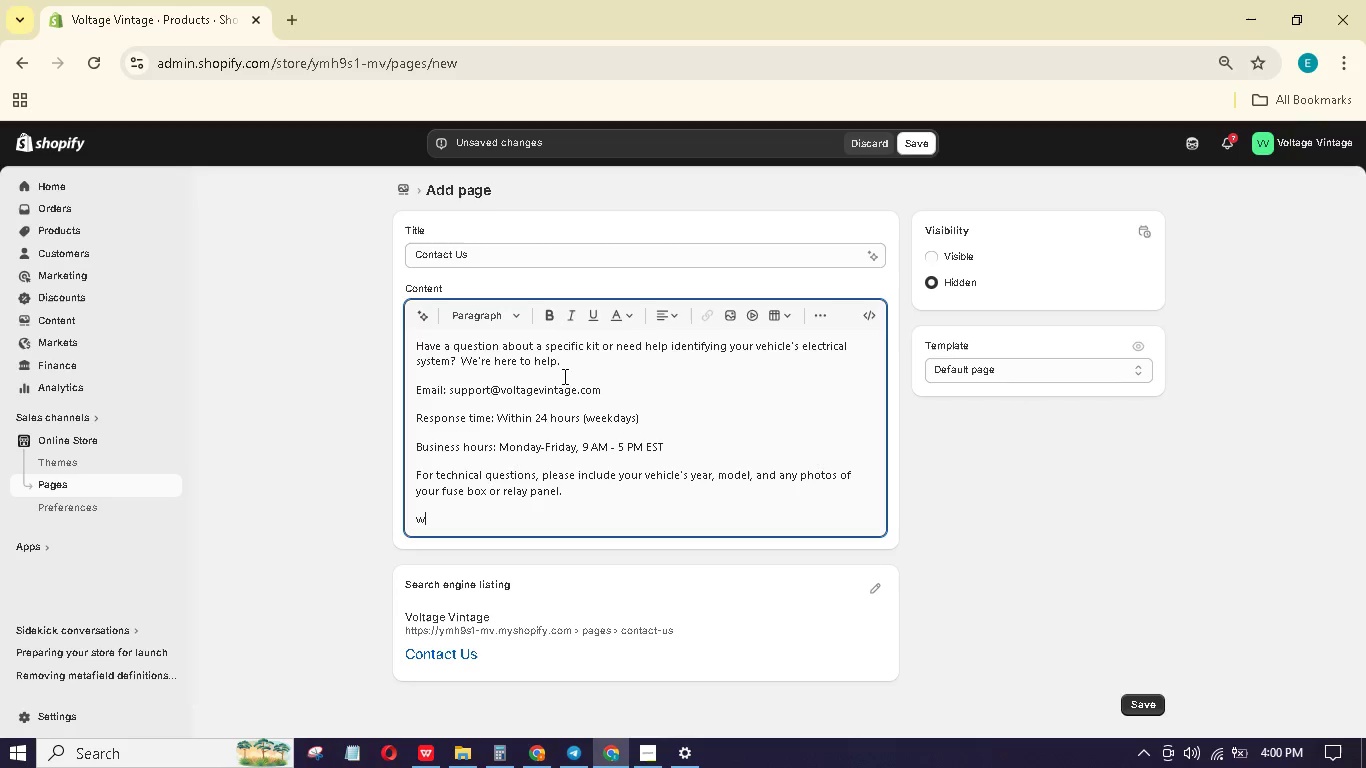 
type(w)
key(Backspace)
type(We donot )
key(Backspace)
key(Backspace)
key(Backspace)
key(Backspace)
type( not offer phone suppot at thi time - ut we reply)
key(Backspace)
key(Backspace)
type(y to emails promply.)
 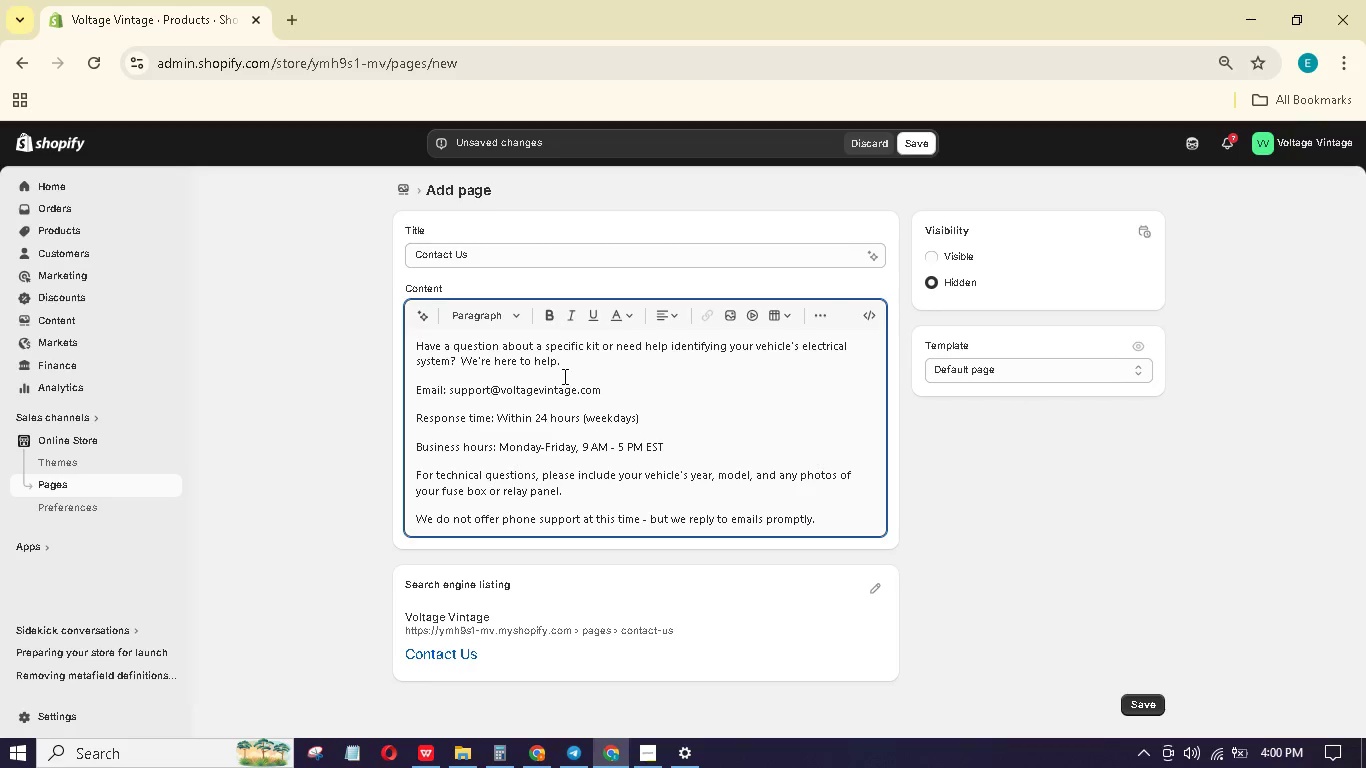 
 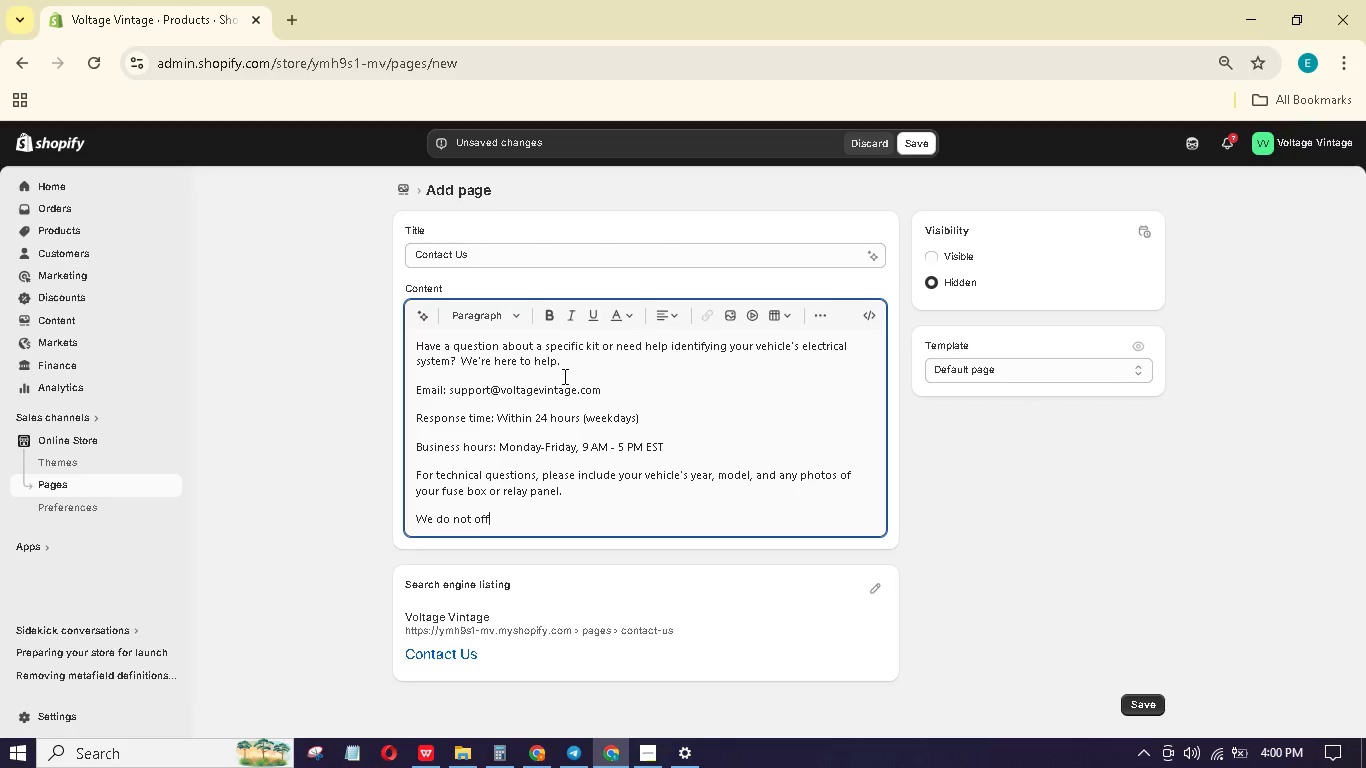 
hold_key(key=B, duration=0.39)
 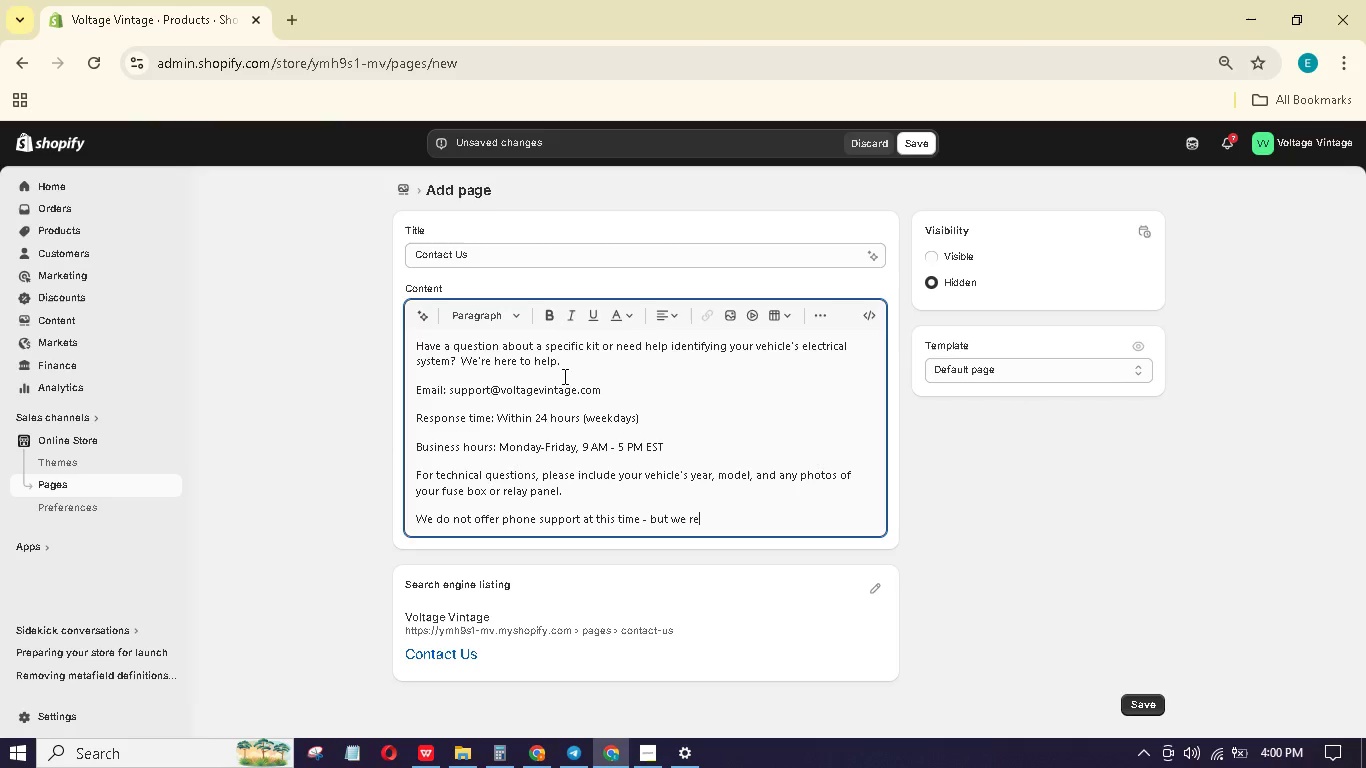 
key(Enter)
 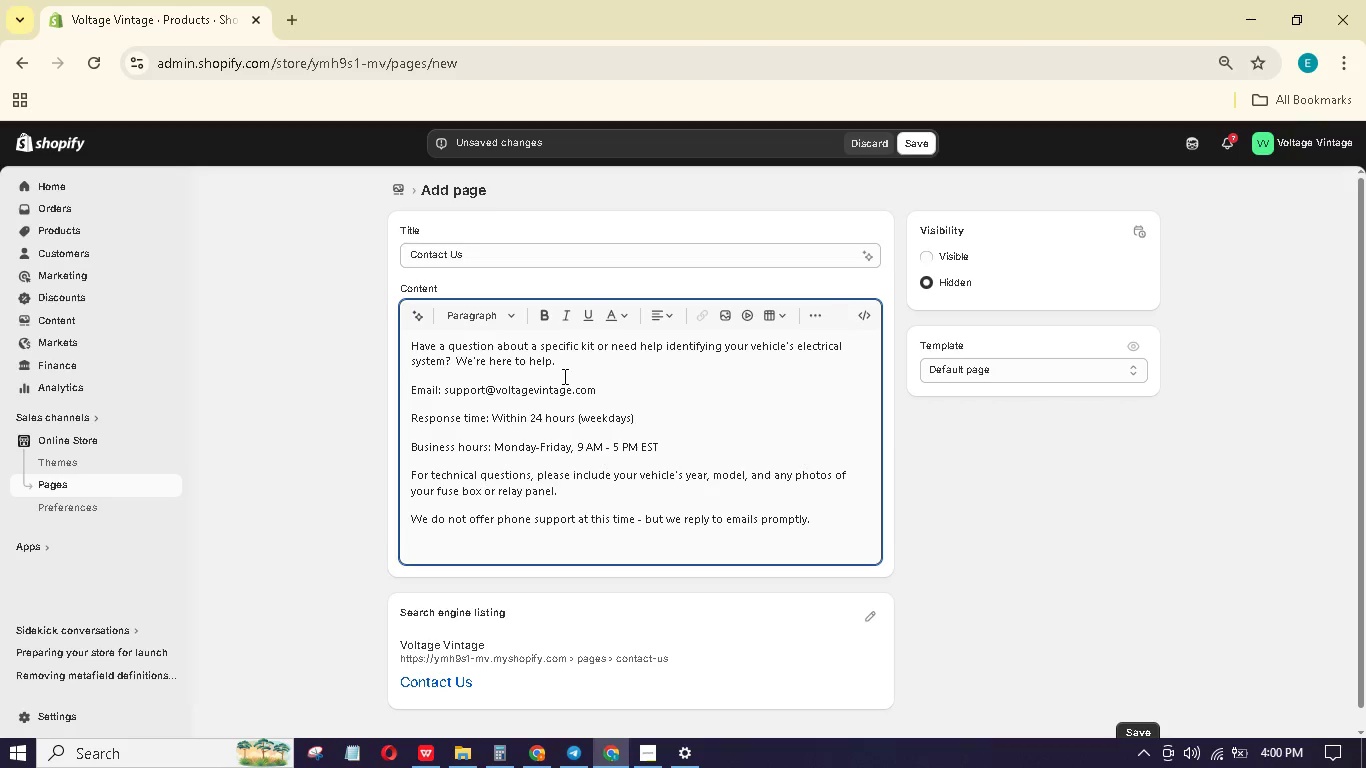 
type(Thank ou for keeping classic JDM cars on the rod.)
key(Backspace)
type(!)
 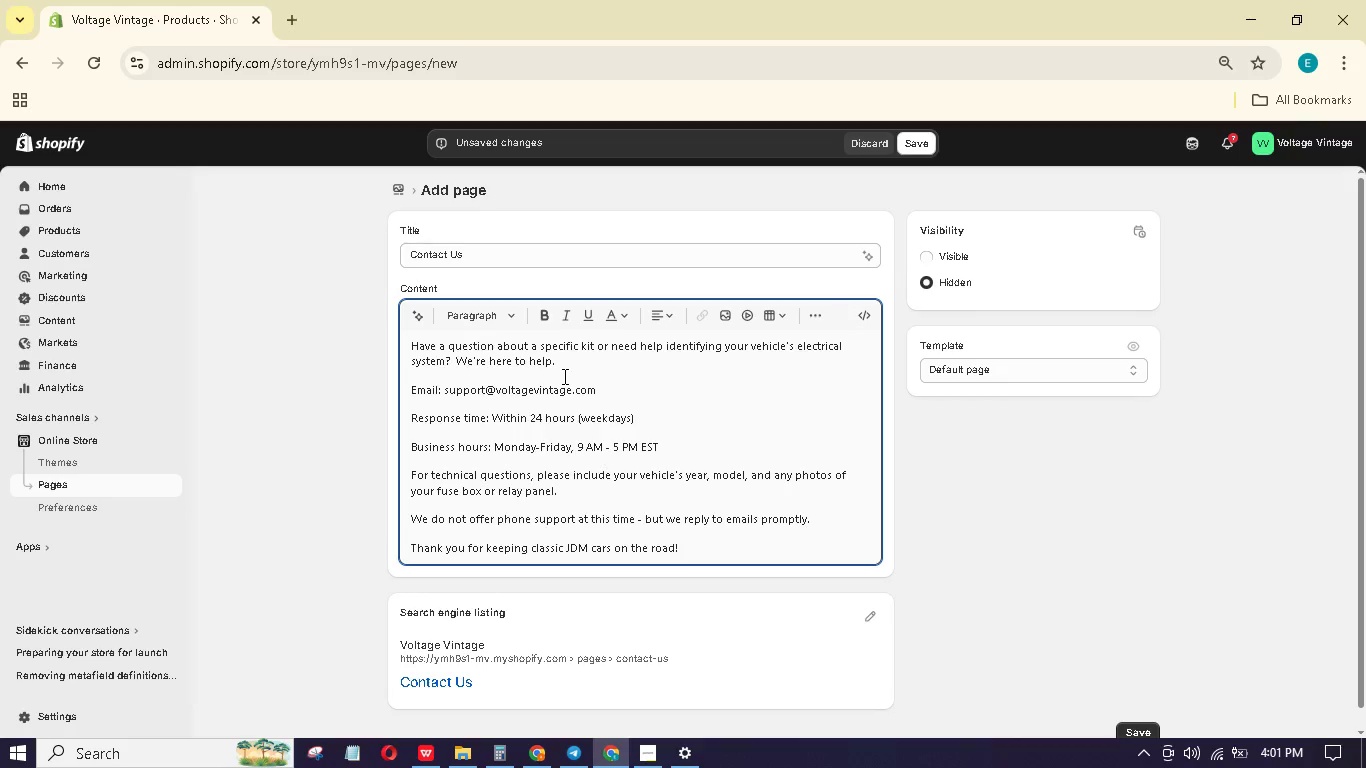 
hold_key(key=Y, duration=0.44)
 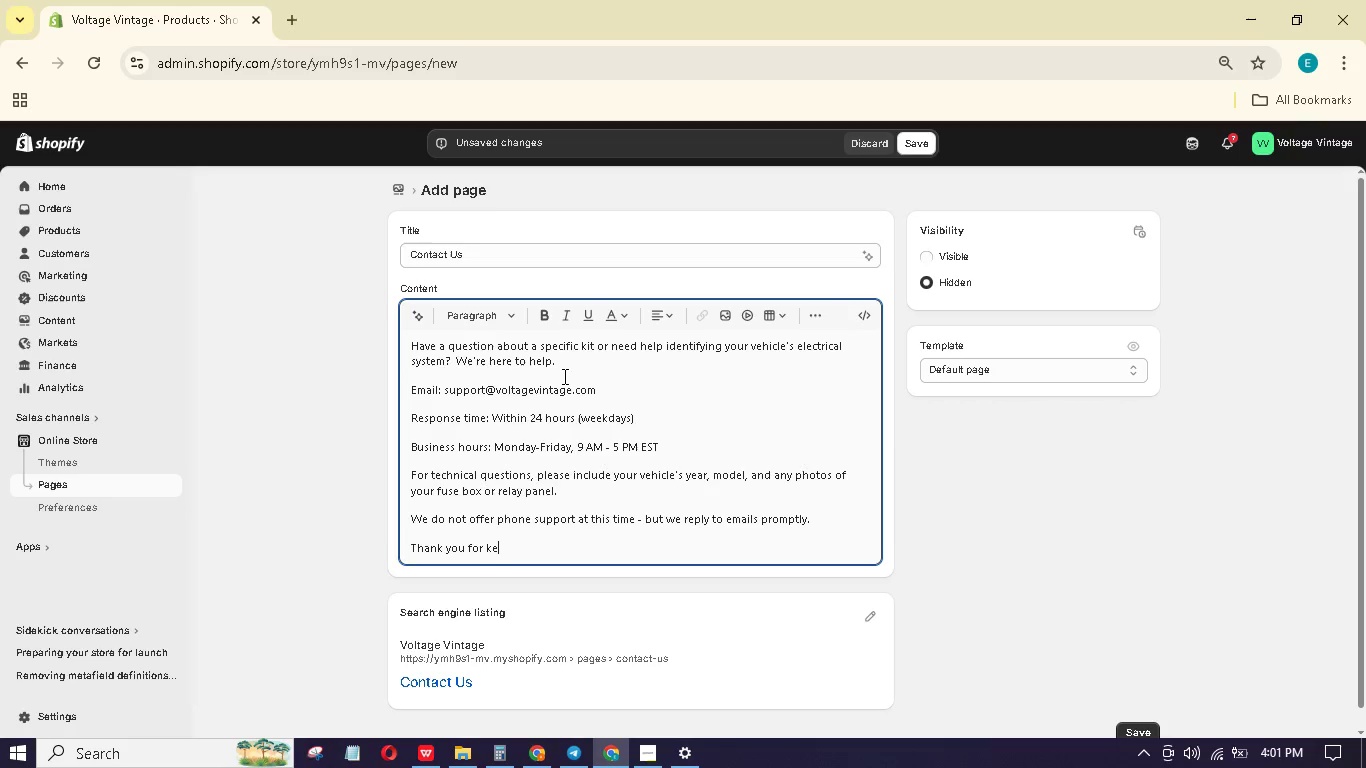 
scroll: coordinate [561, 385], scroll_direction: up, amount: 9.0
 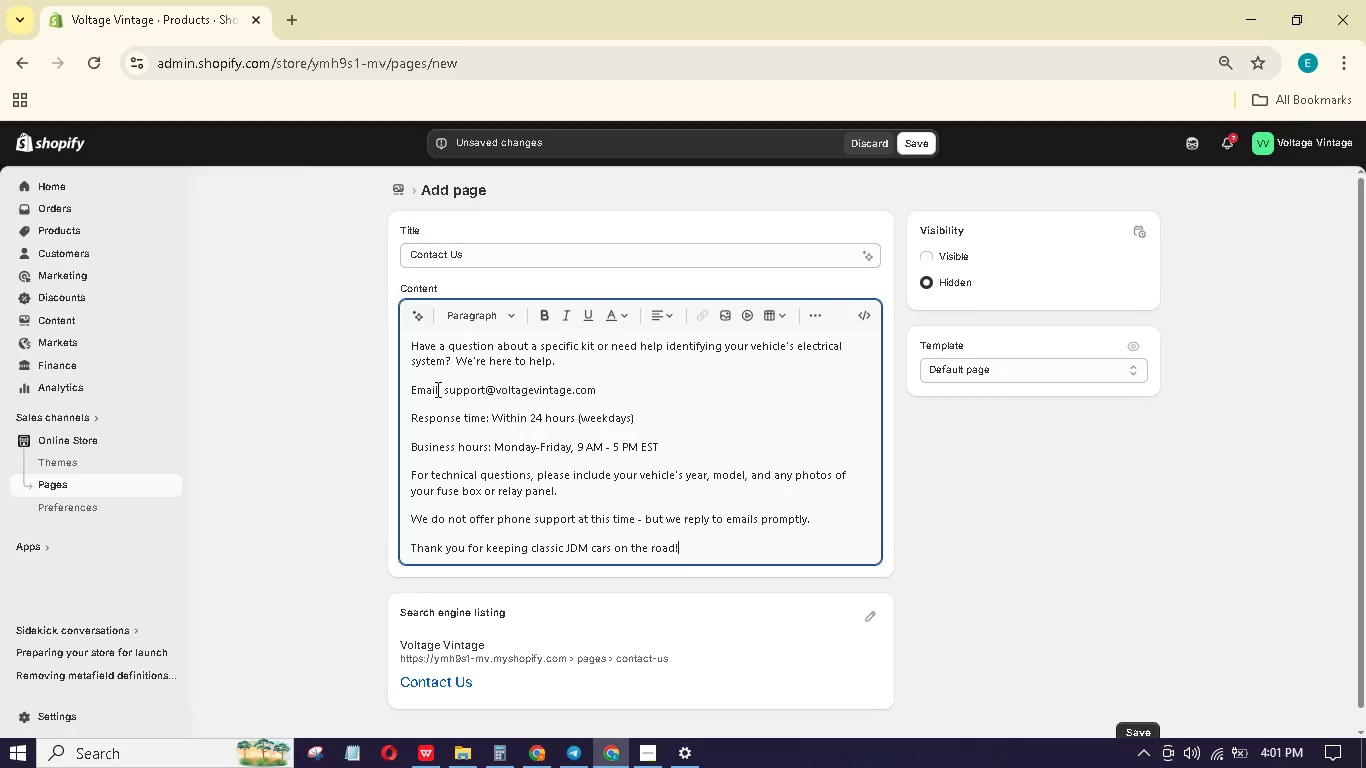 
wait(6.52)
 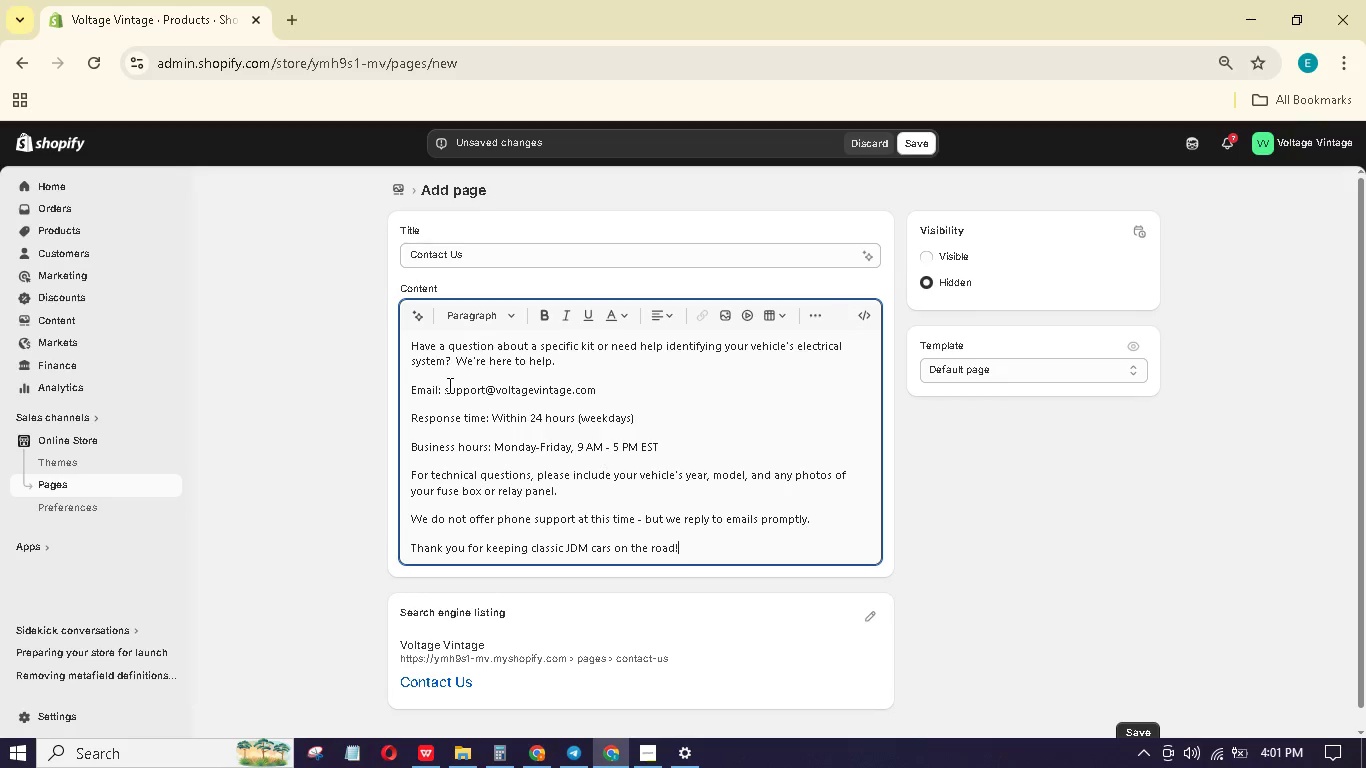 
left_click_drag(start_coordinate=[437, 388], to_coordinate=[395, 391])
 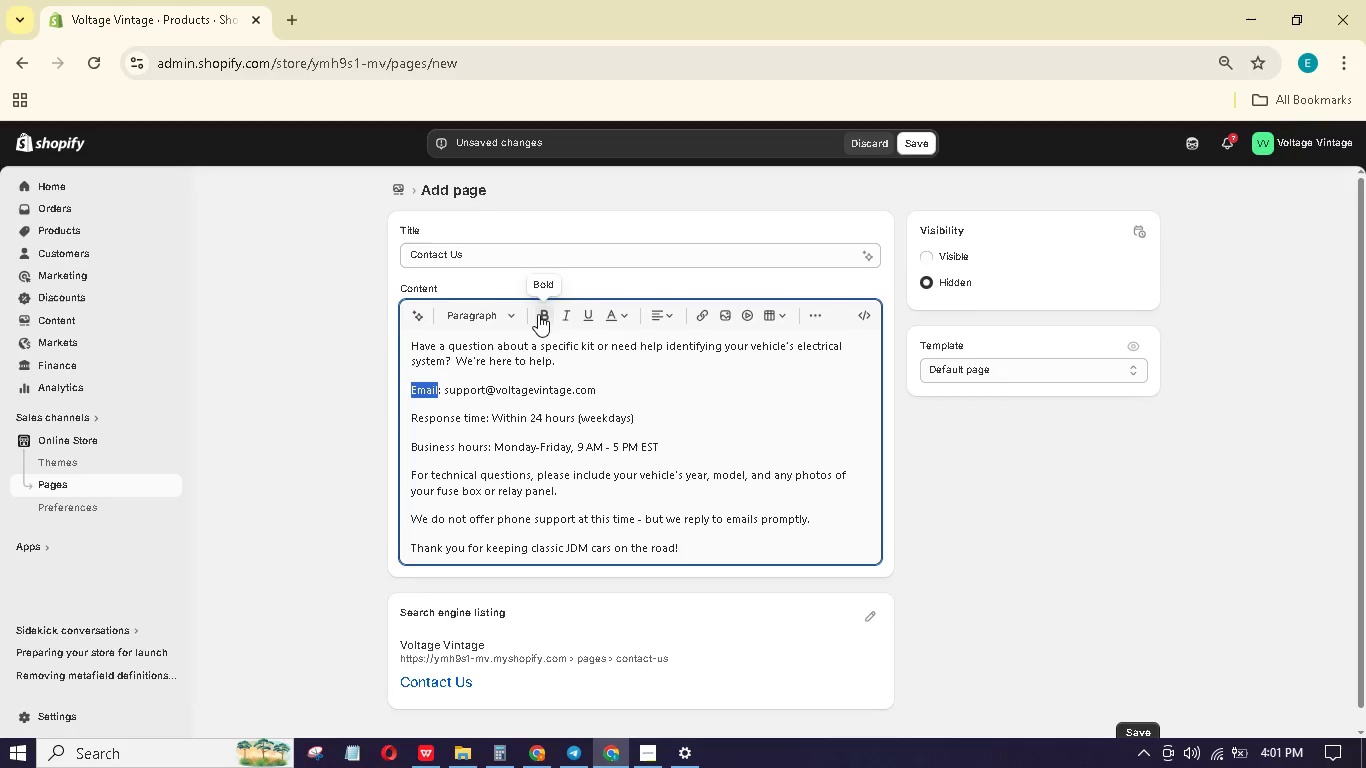 
left_click([542, 313])
 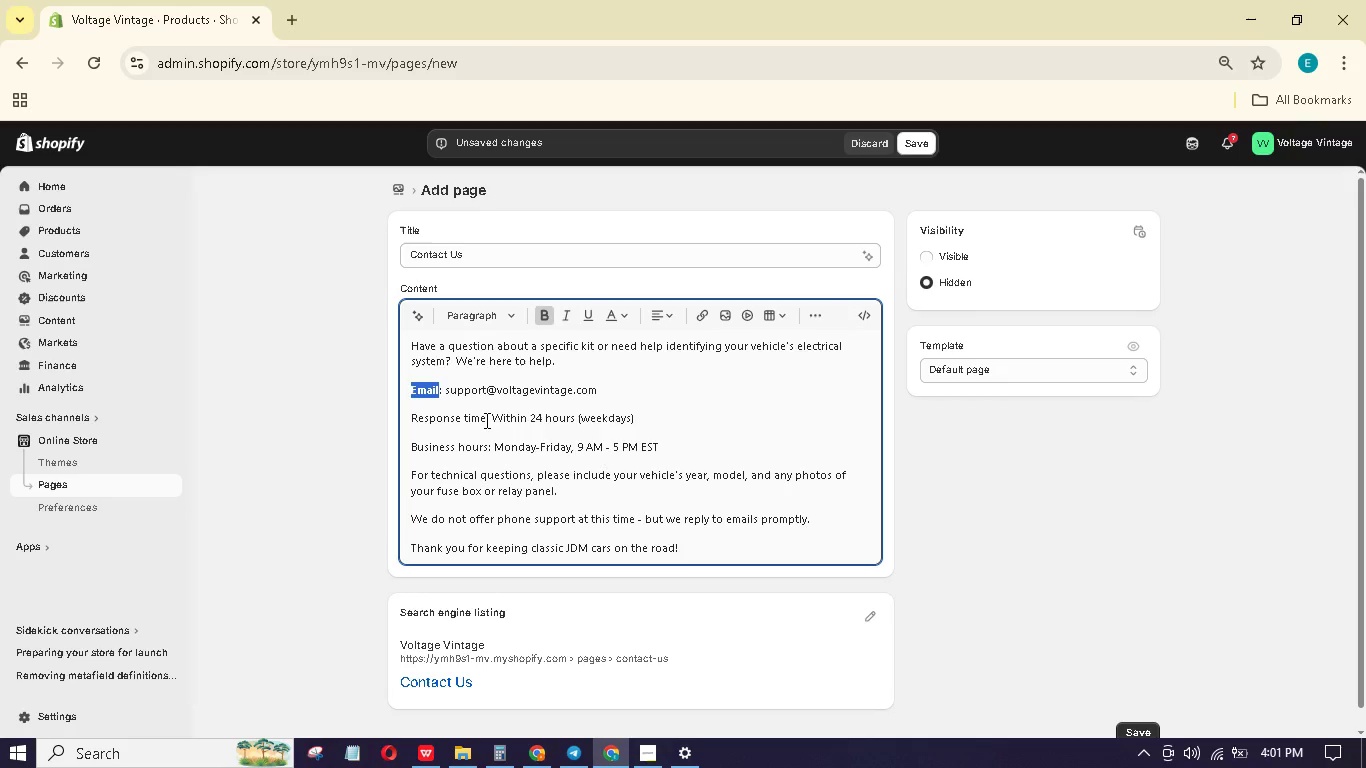 
left_click_drag(start_coordinate=[485, 420], to_coordinate=[386, 413])
 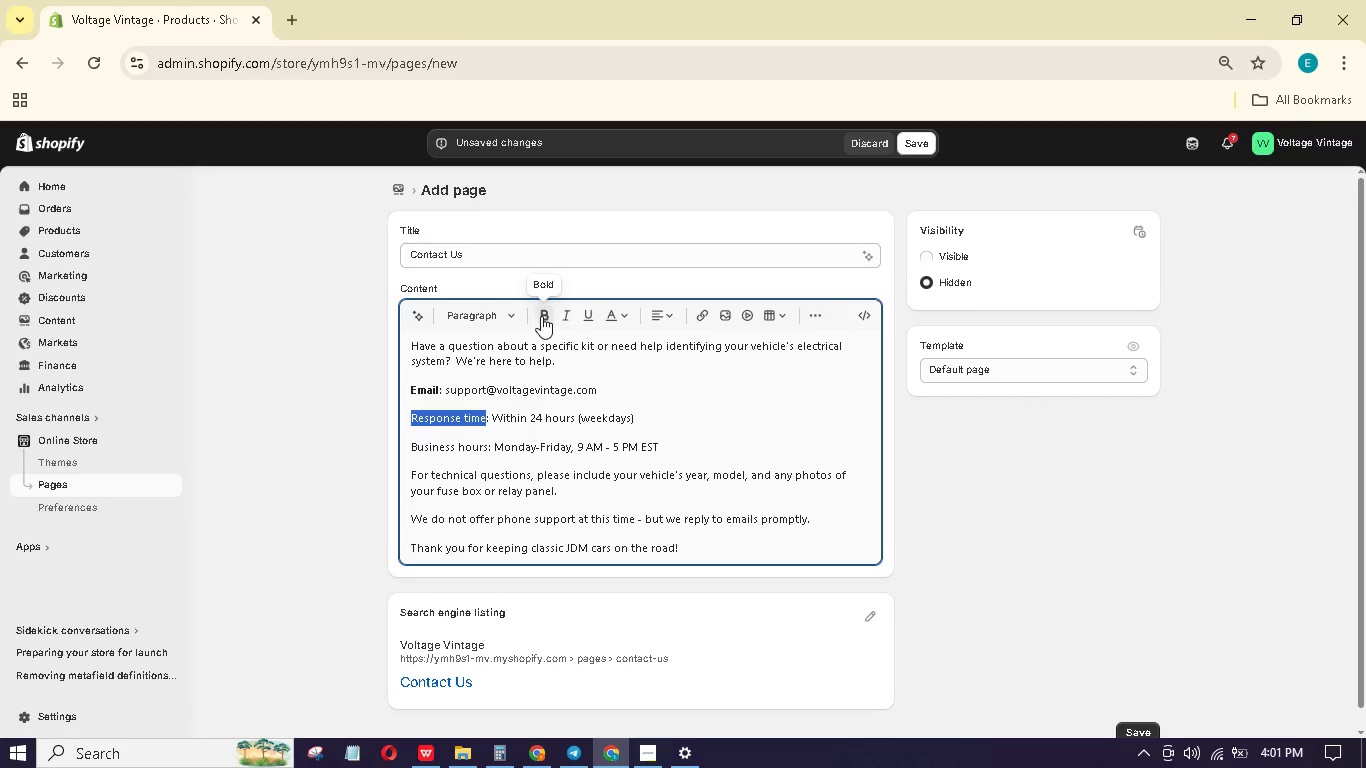 
left_click([542, 316])
 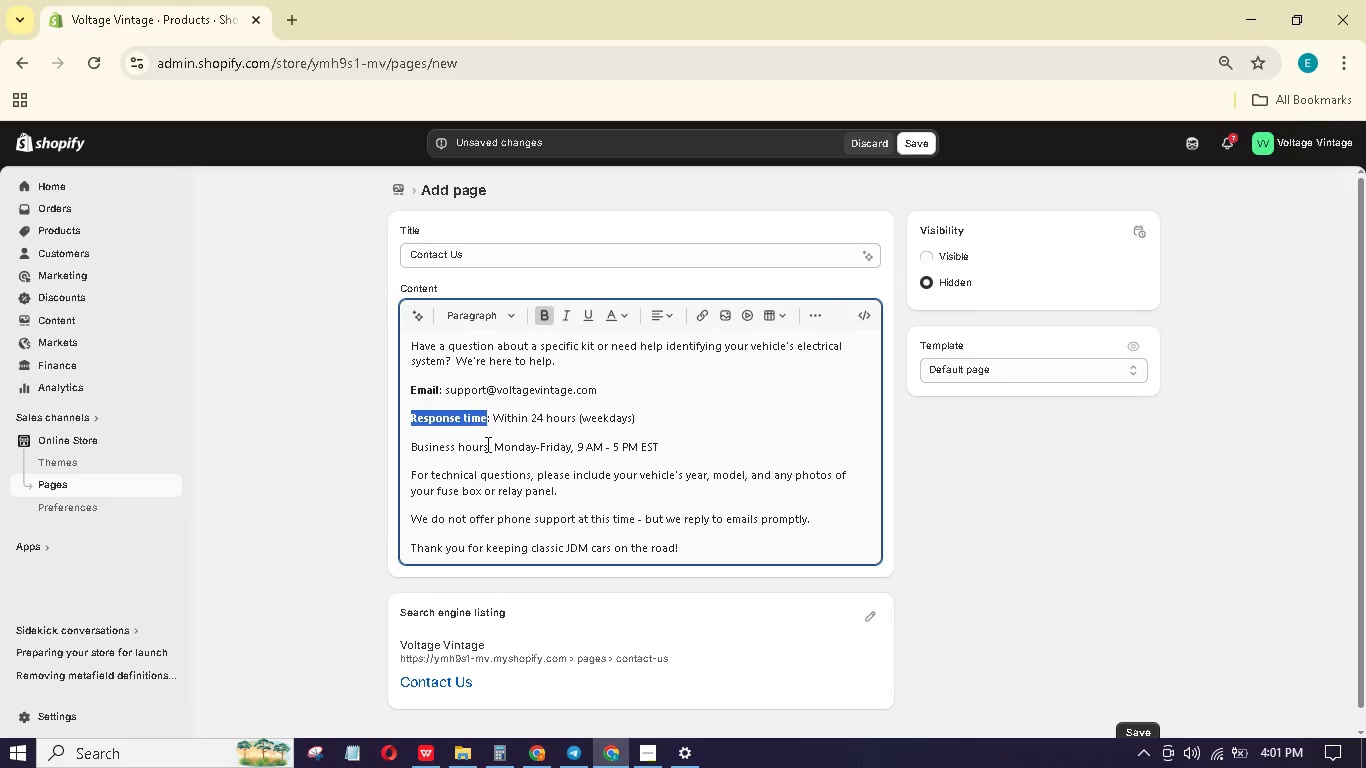 
left_click_drag(start_coordinate=[488, 444], to_coordinate=[403, 435])
 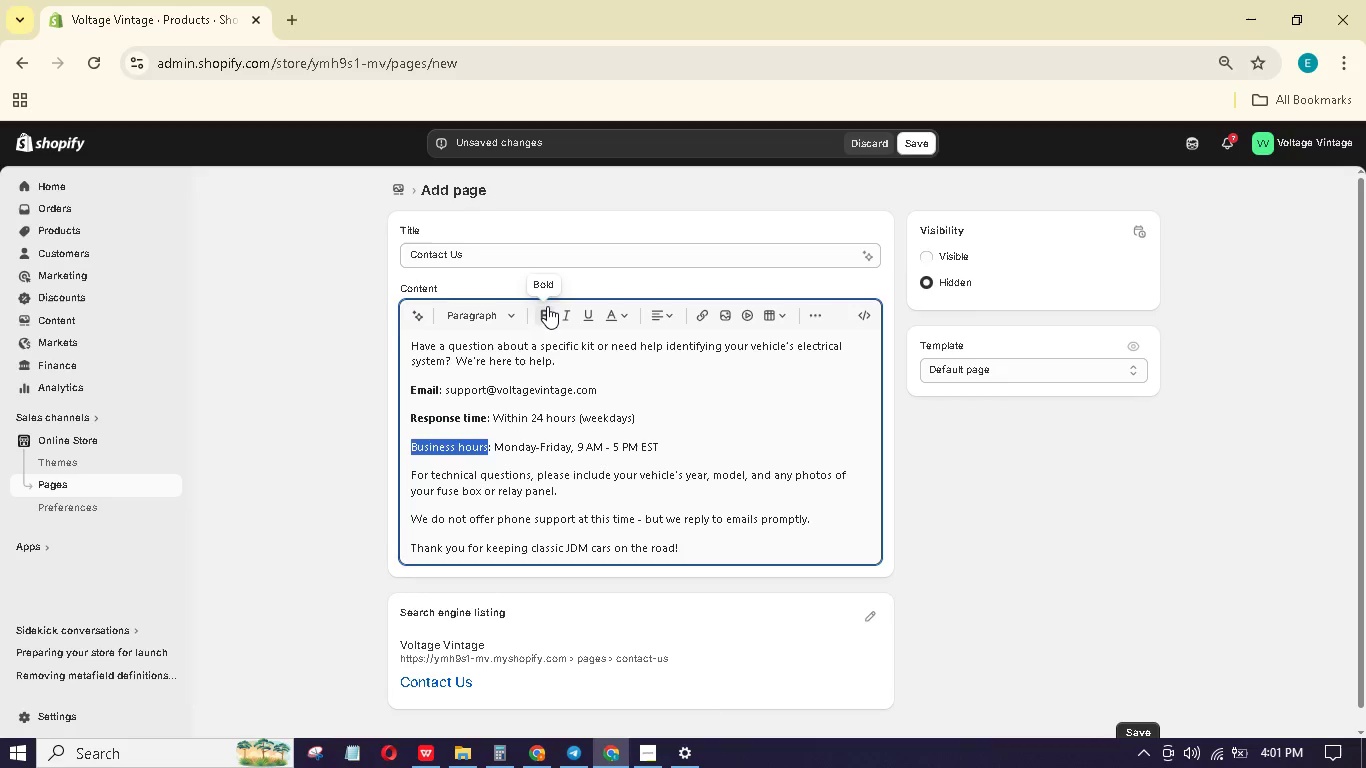 
left_click([547, 306])
 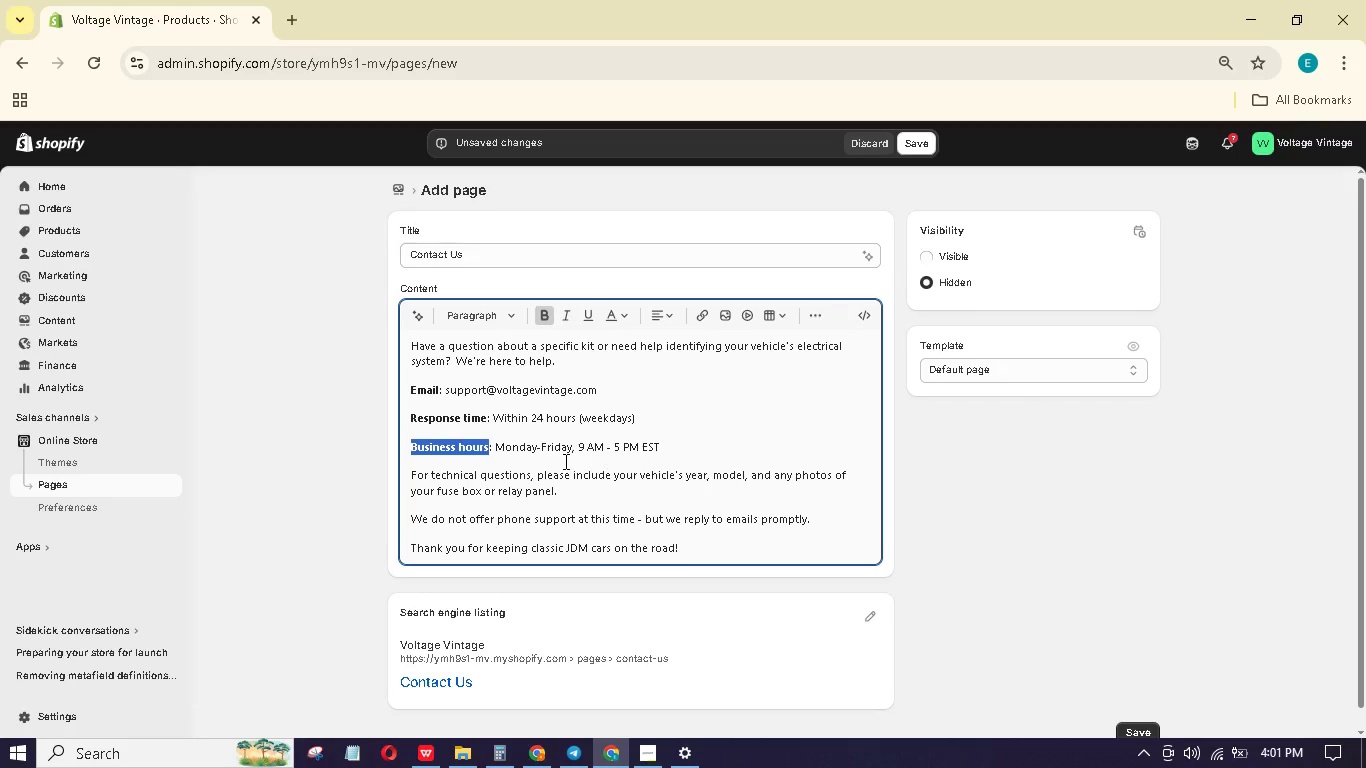 
wait(6.81)
 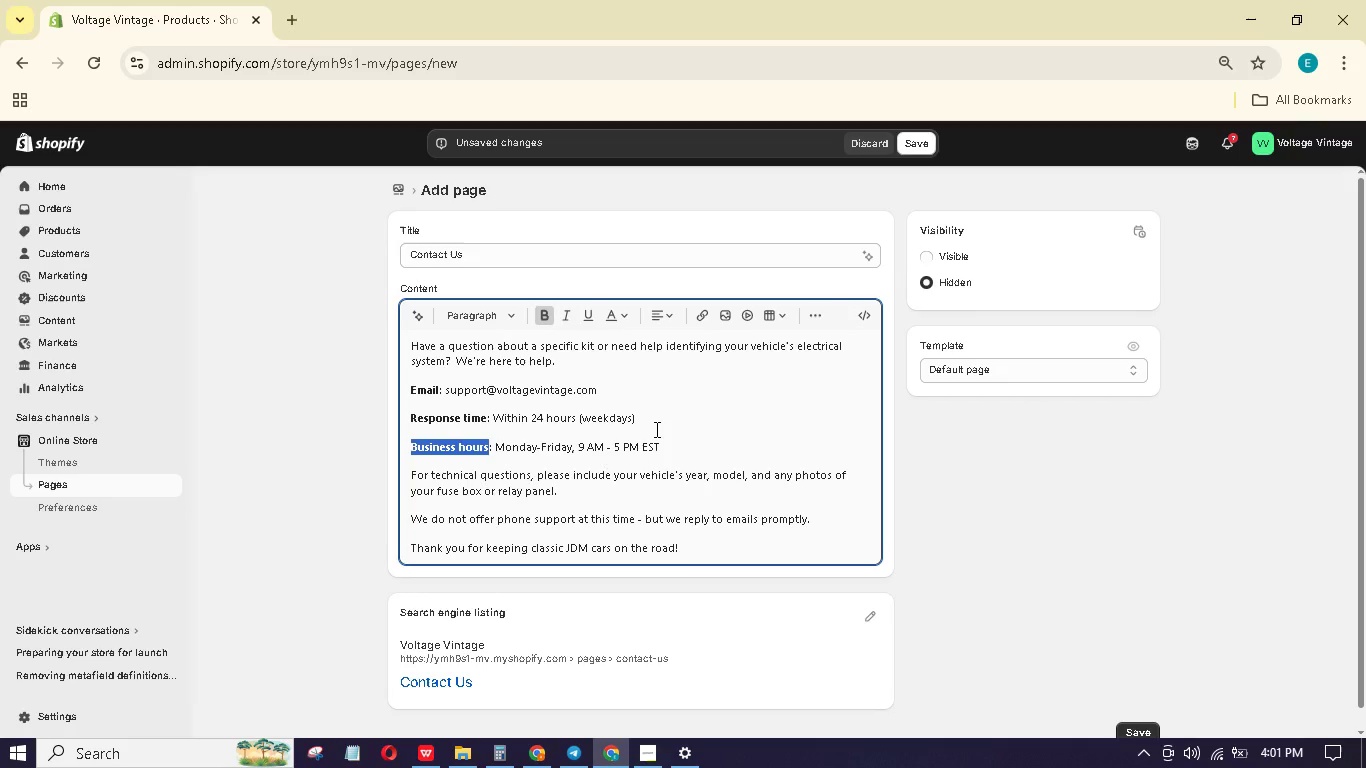 
left_click([863, 616])
 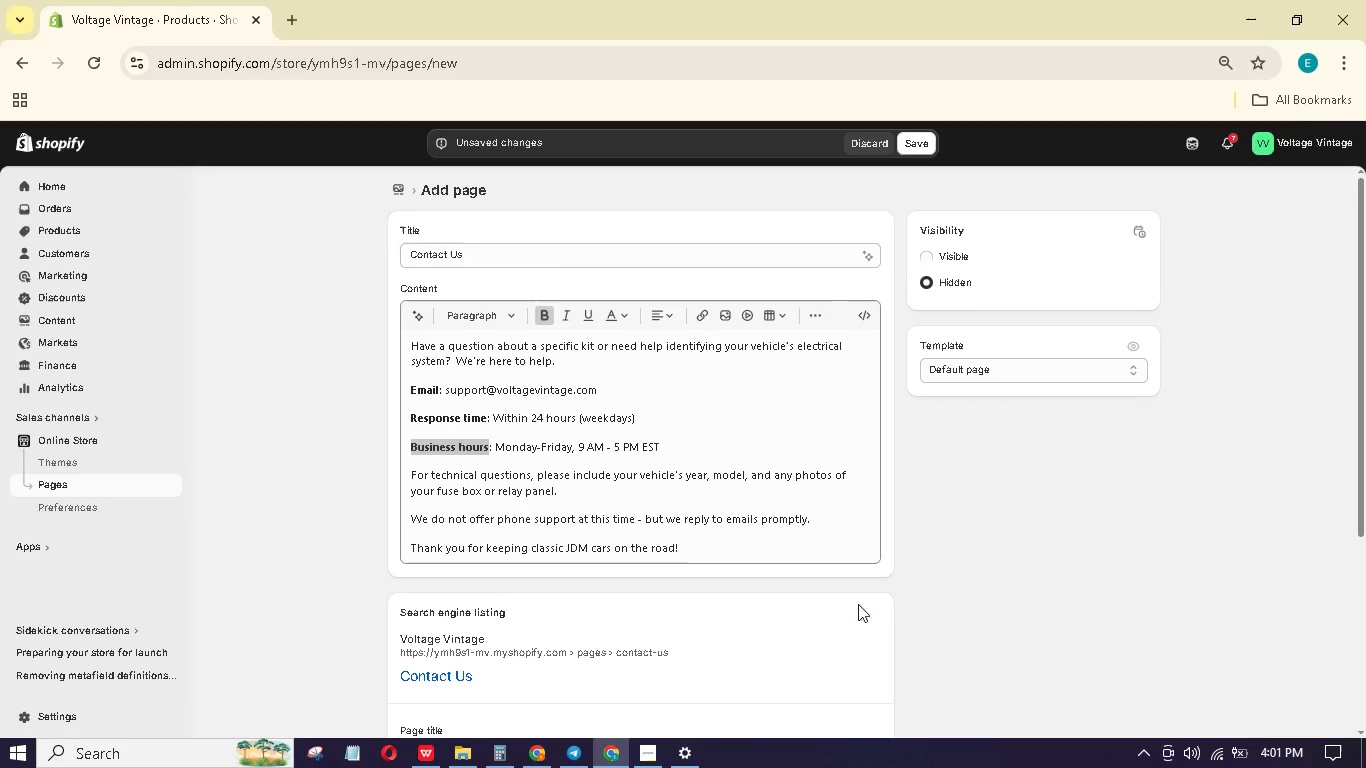 
scroll: coordinate [547, 647], scroll_direction: down, amount: 1.0
 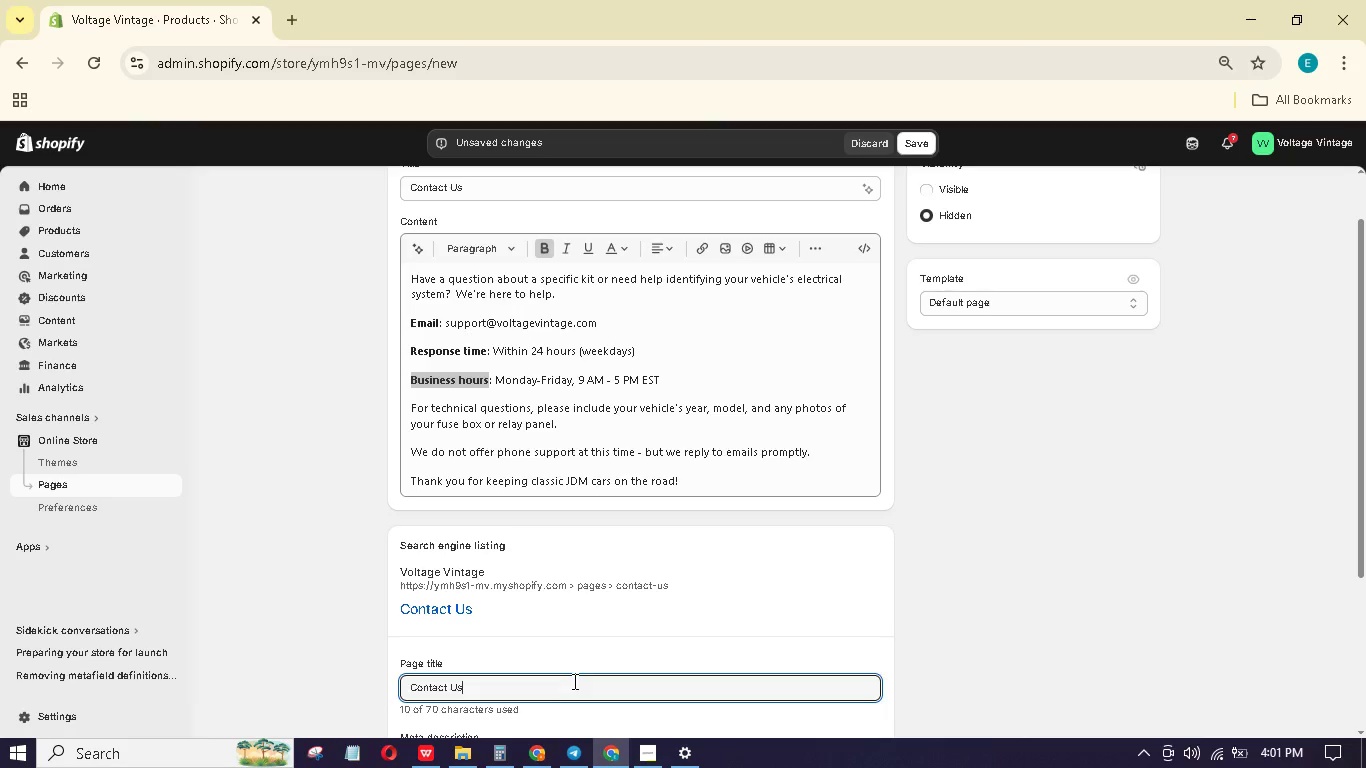 
type( - Voltge H)
key(Backspace)
type(JDM Electrical Parts)
 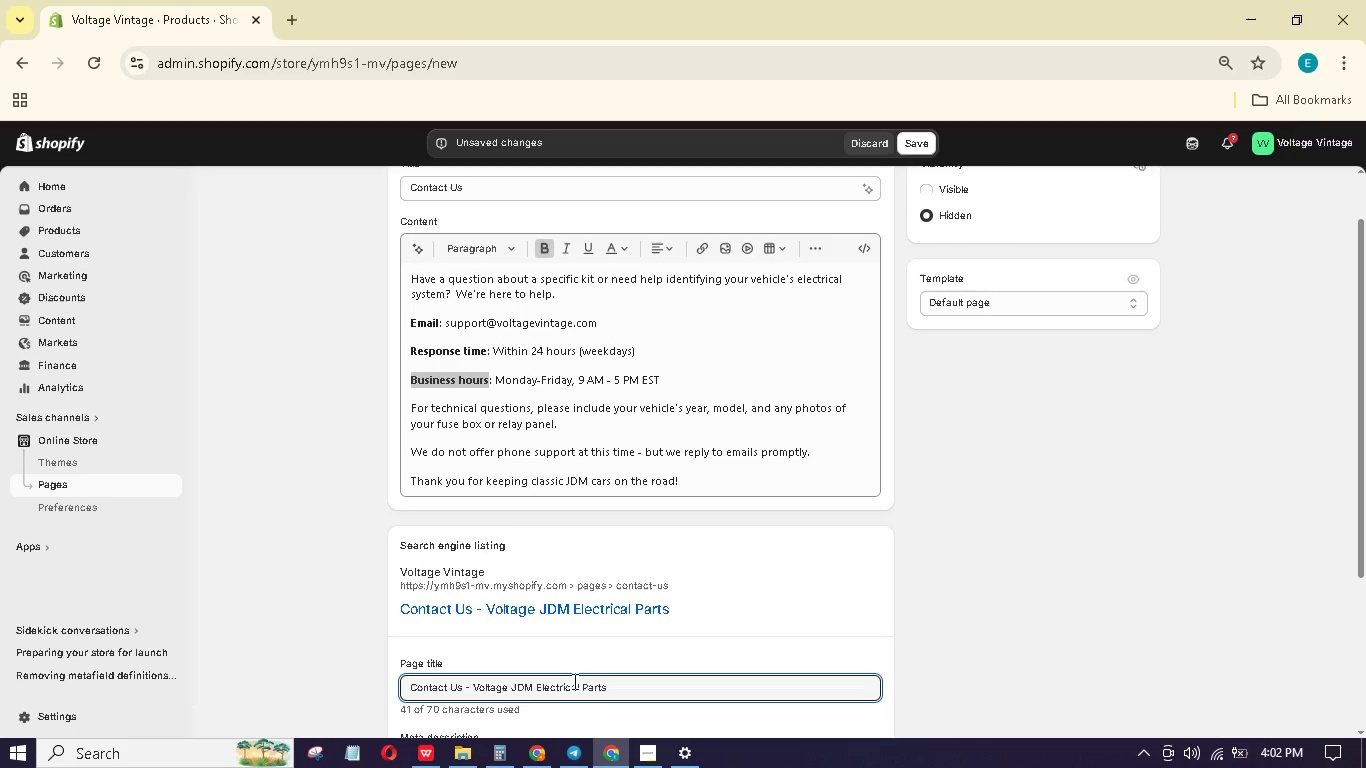 
scroll: coordinate [578, 684], scroll_direction: down, amount: 6.0
 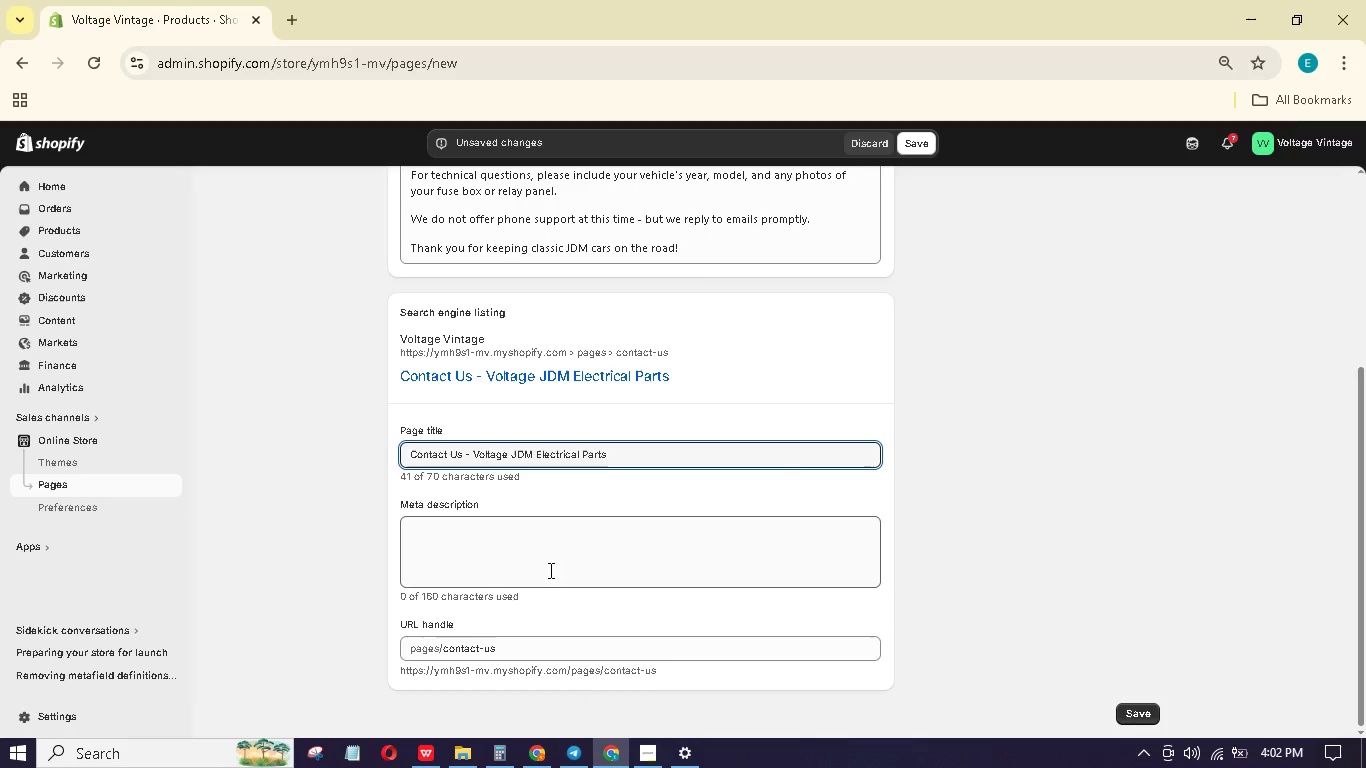 
left_click([550, 550])
 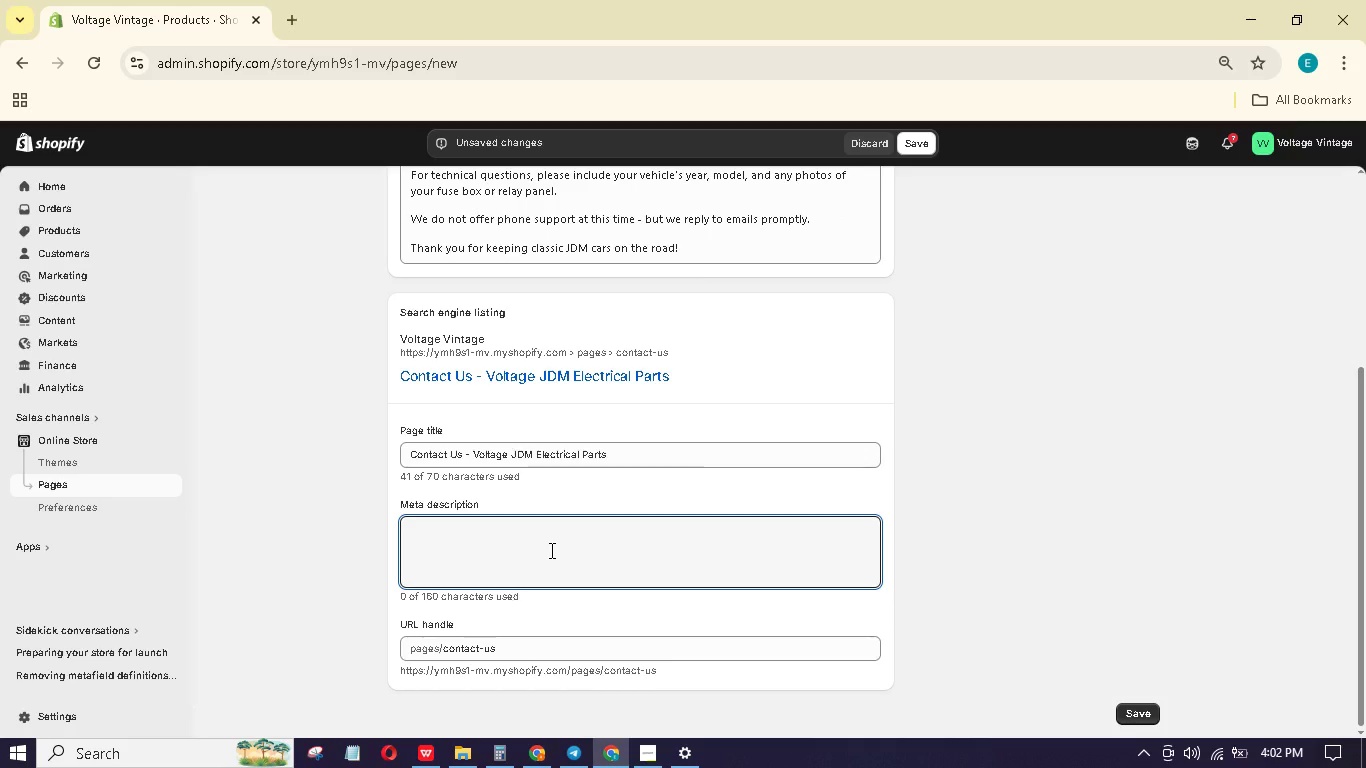 
type(Get help ith our electrical restortion kits. Email suppot or Nissan, Honda, Toyota JDM vehicles. We reply within 24 hours.)
 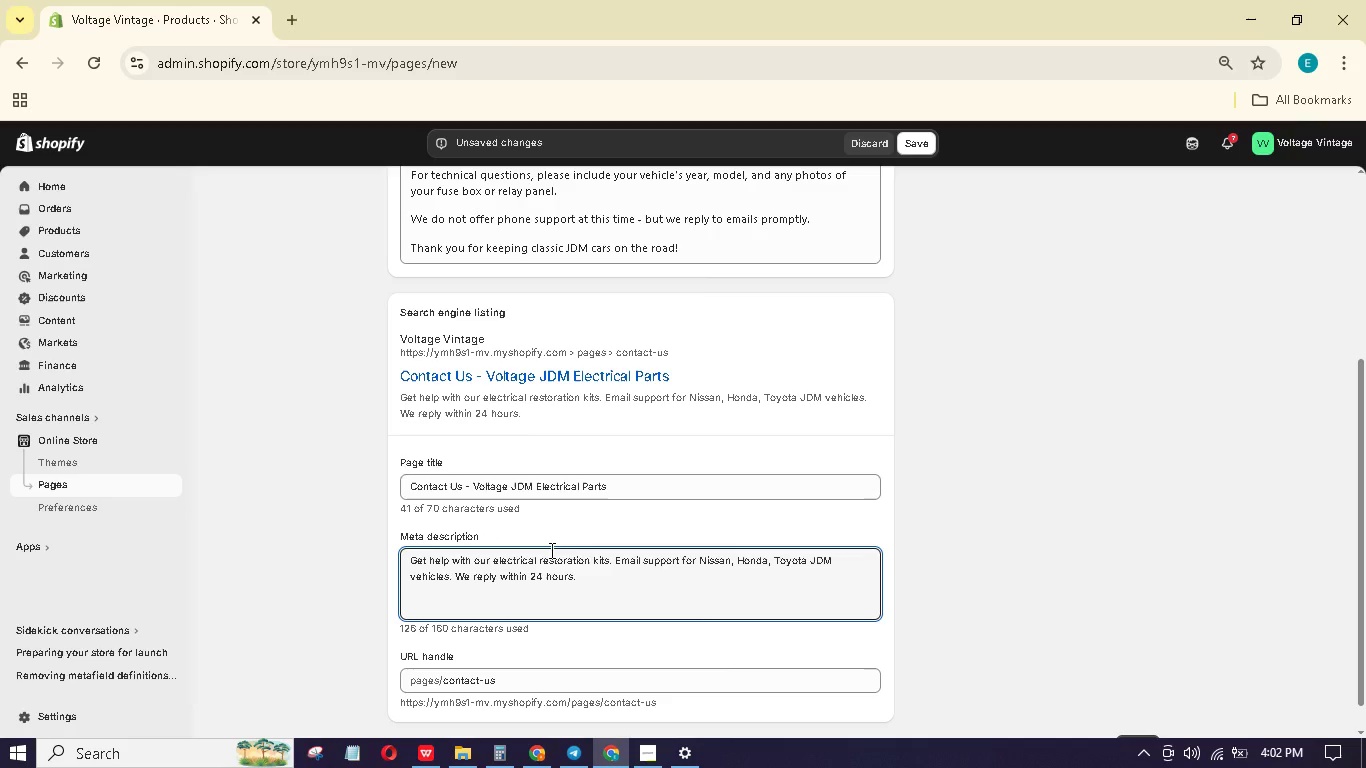 
 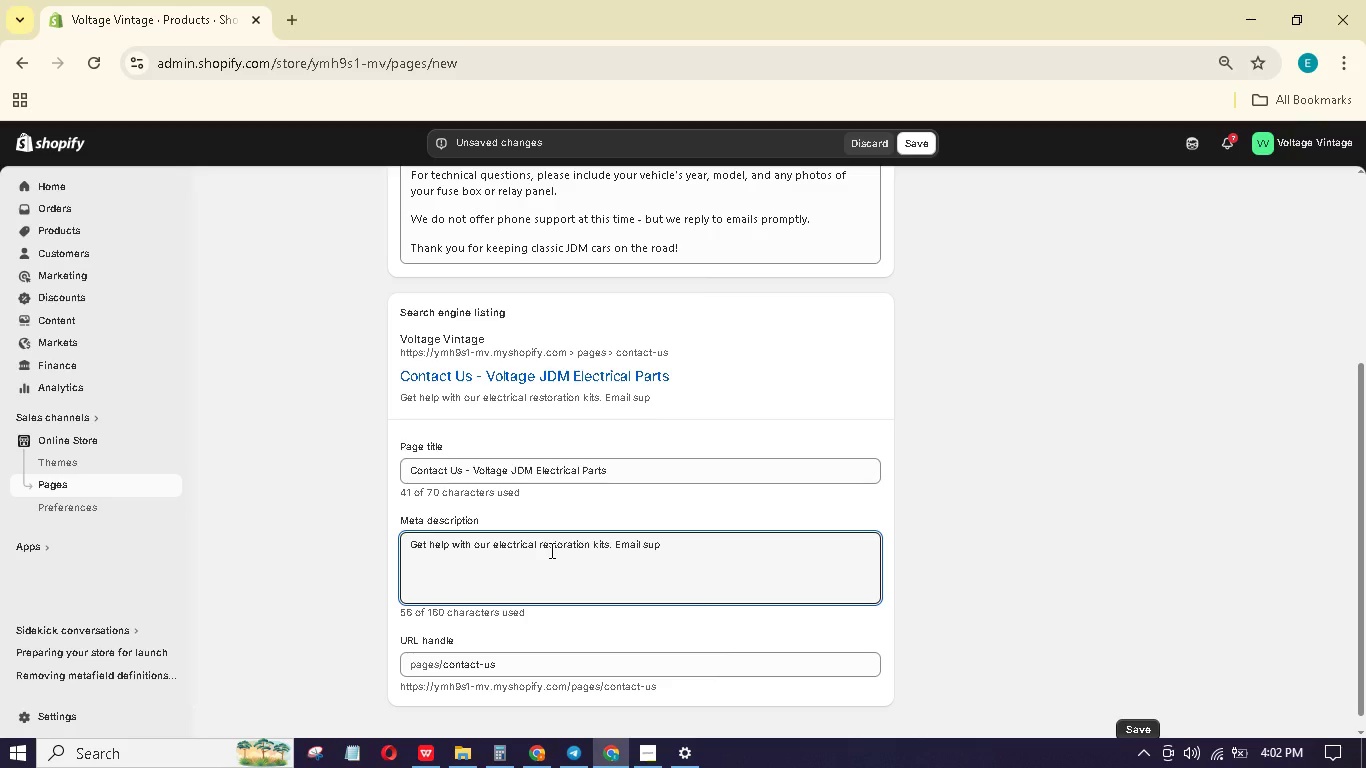 
hold_key(key=F, duration=0.38)
 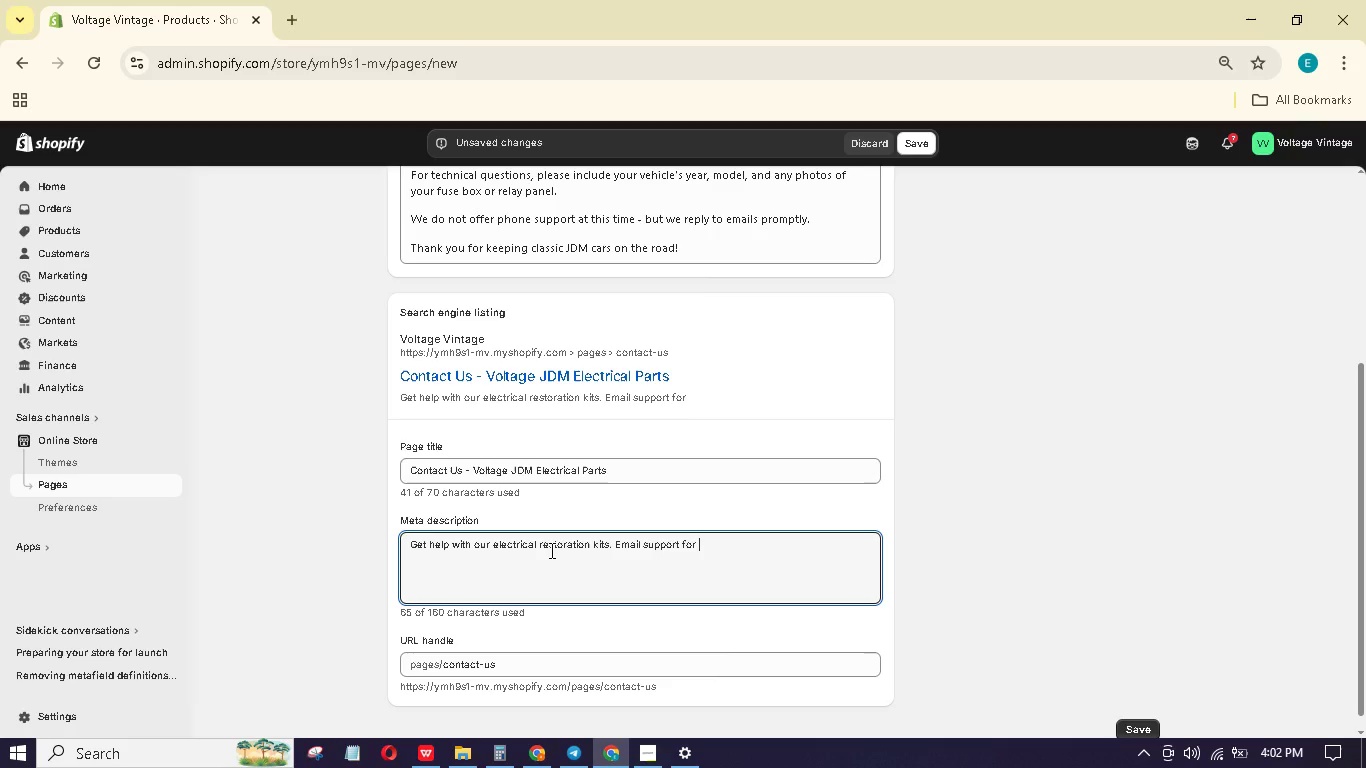 
scroll: coordinate [545, 525], scroll_direction: up, amount: 1.0